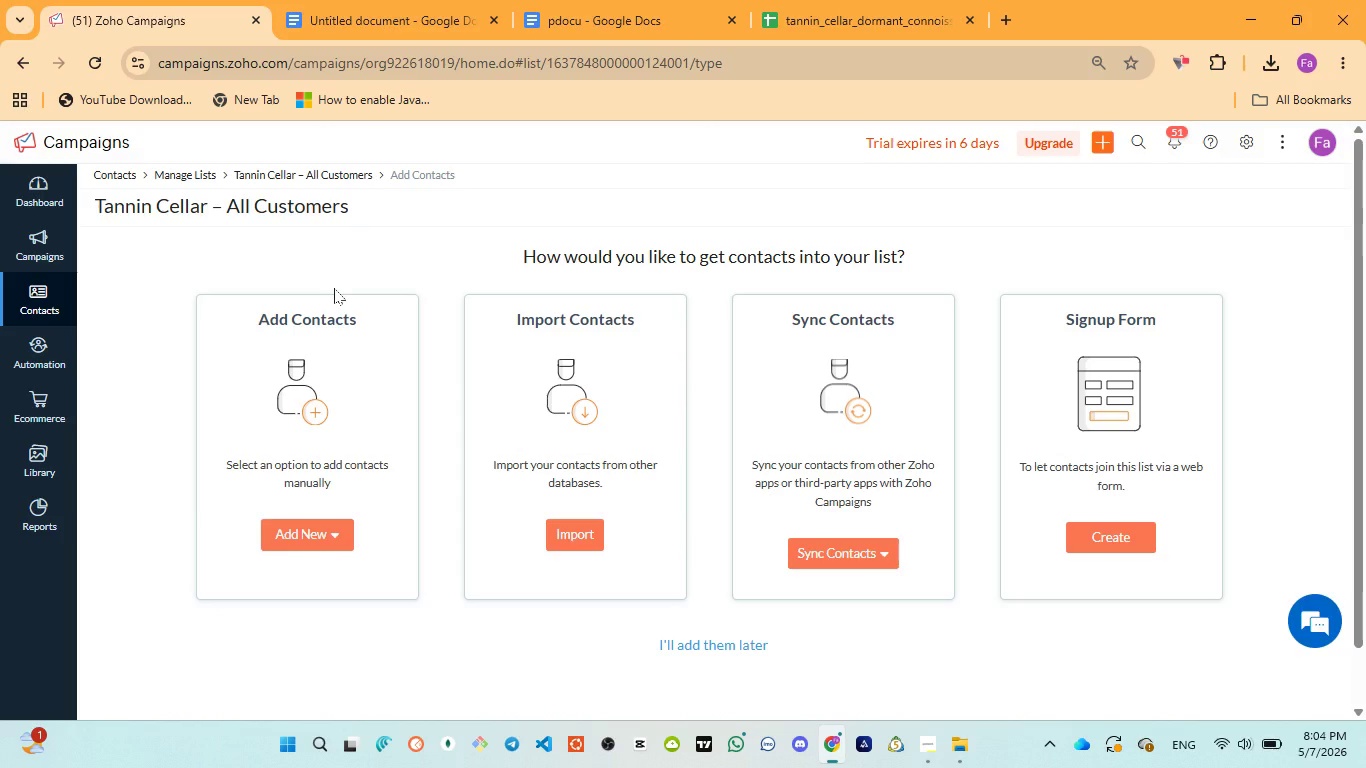 
wait(12.5)
 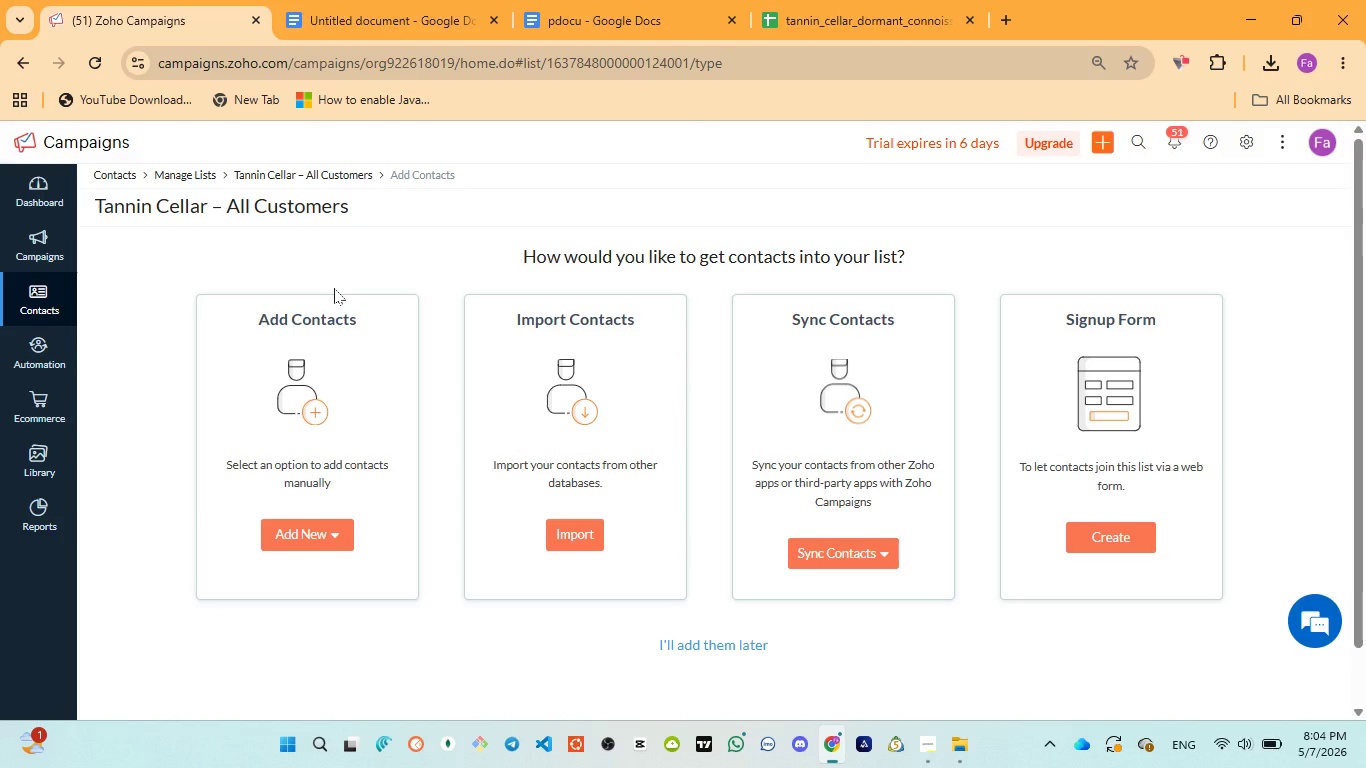 
left_click([569, 531])
 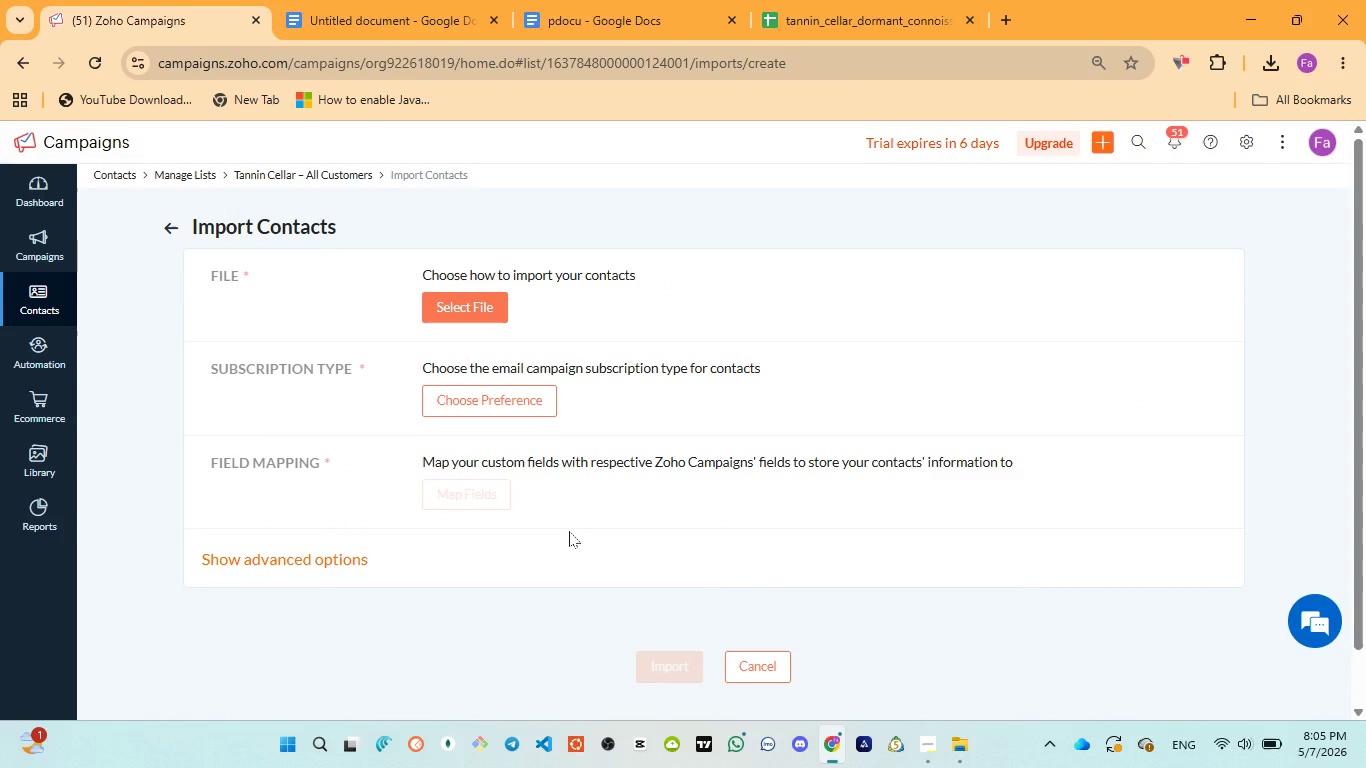 
wait(11.67)
 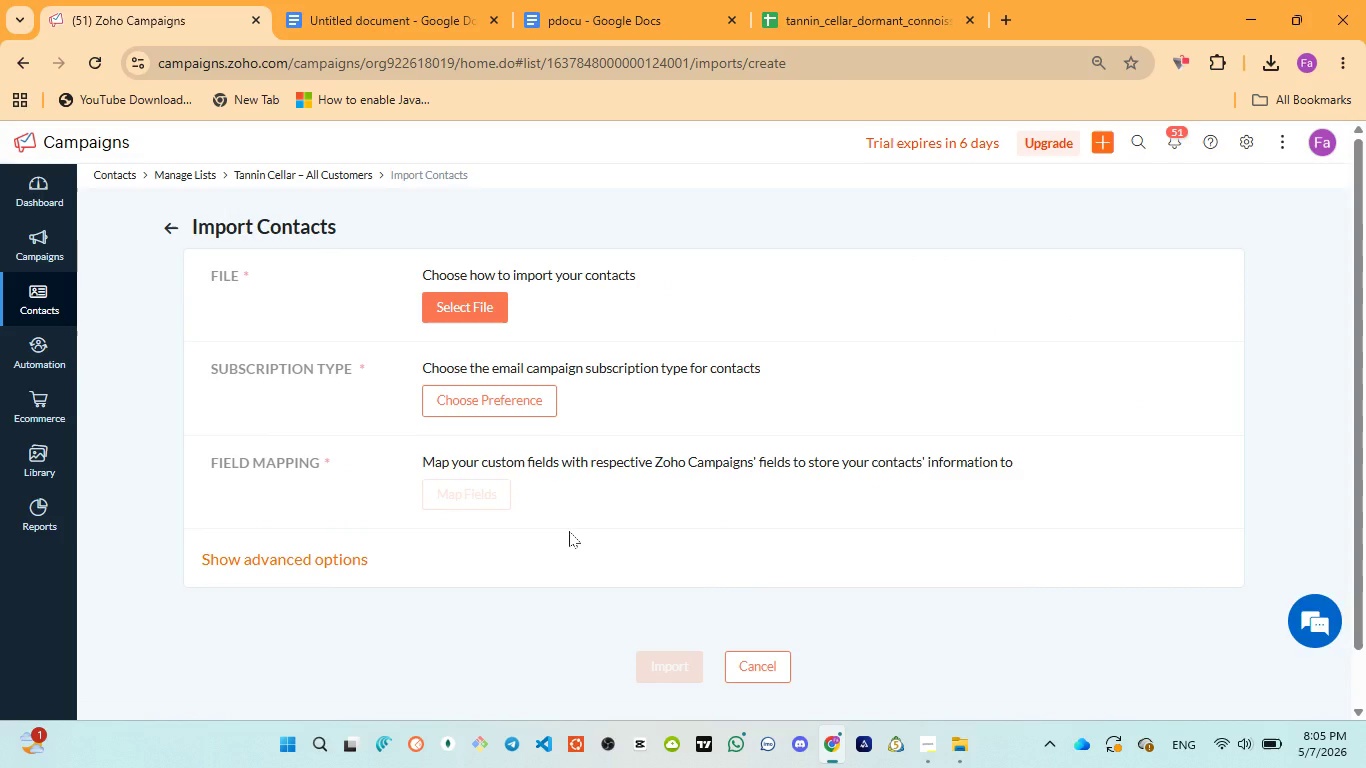 
left_click([460, 300])
 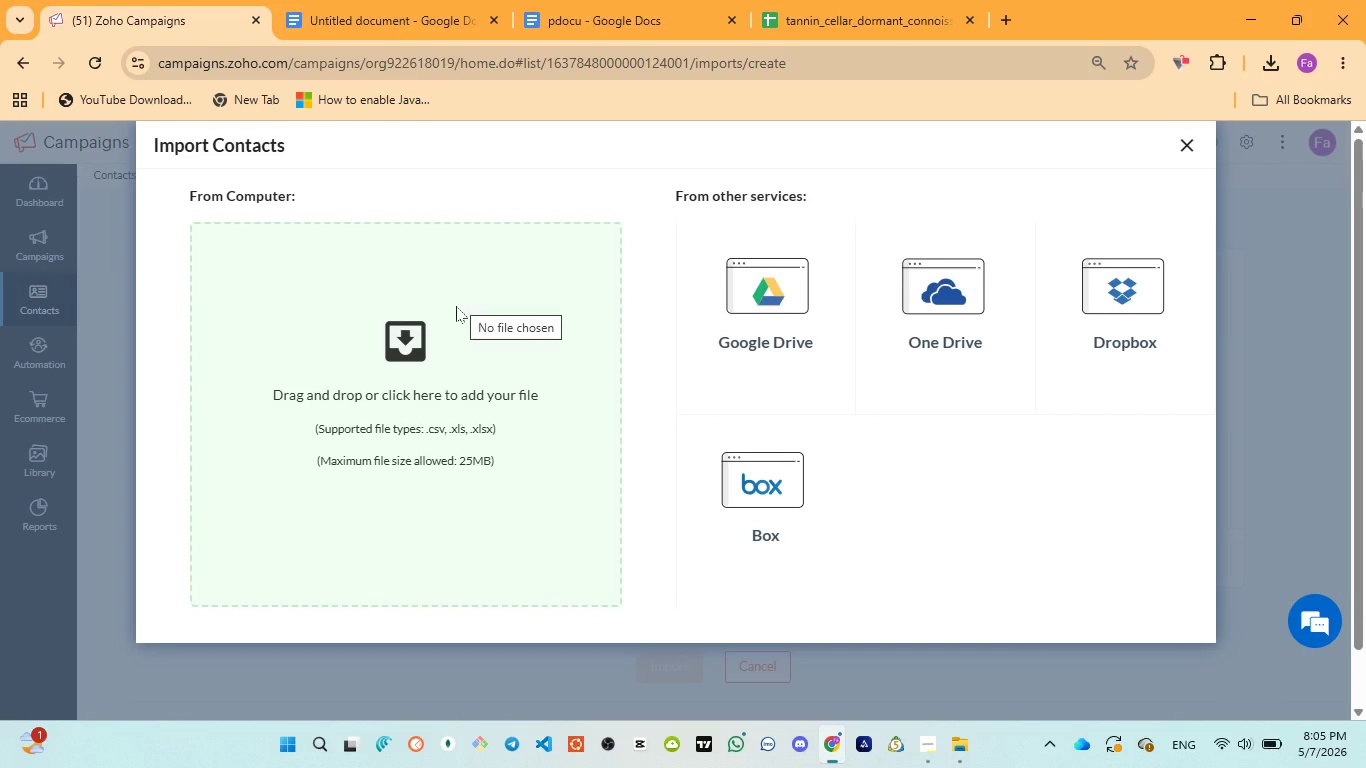 
left_click([420, 357])
 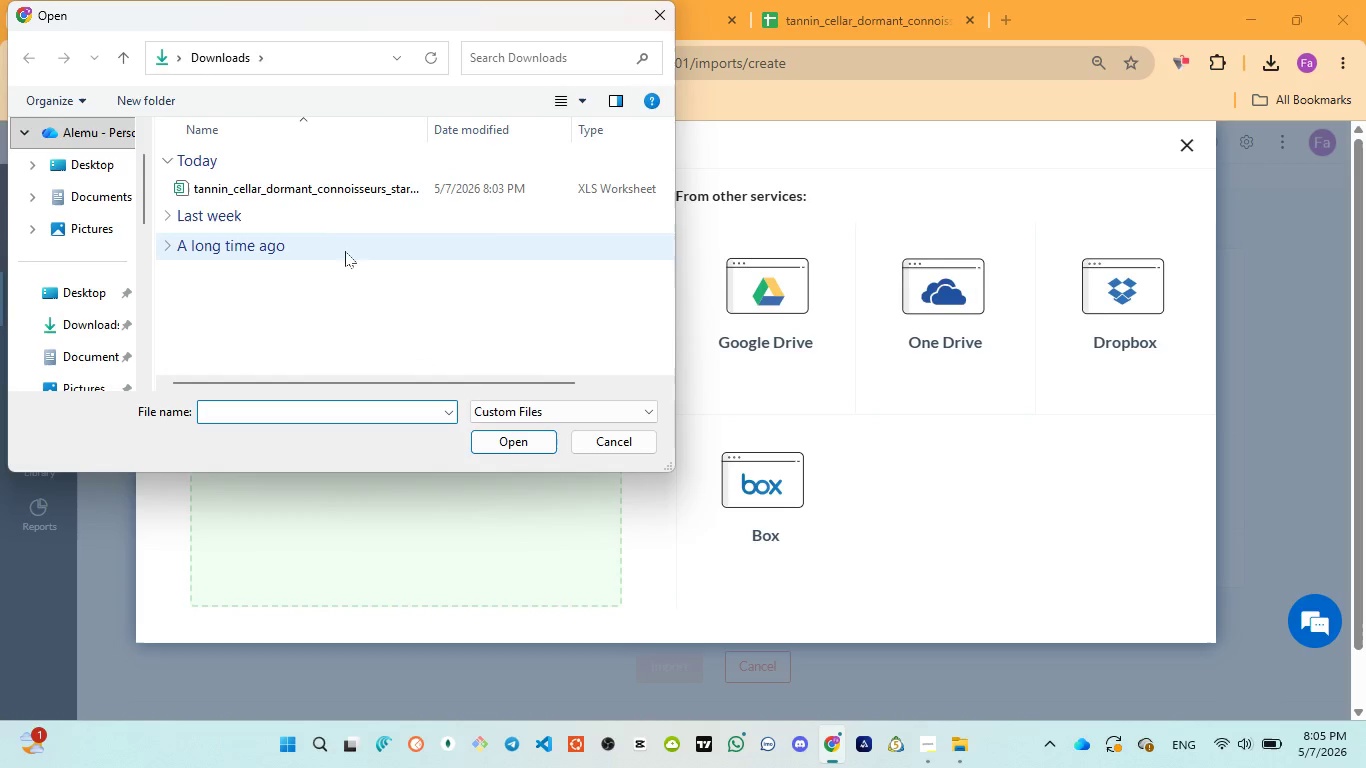 
left_click([329, 184])
 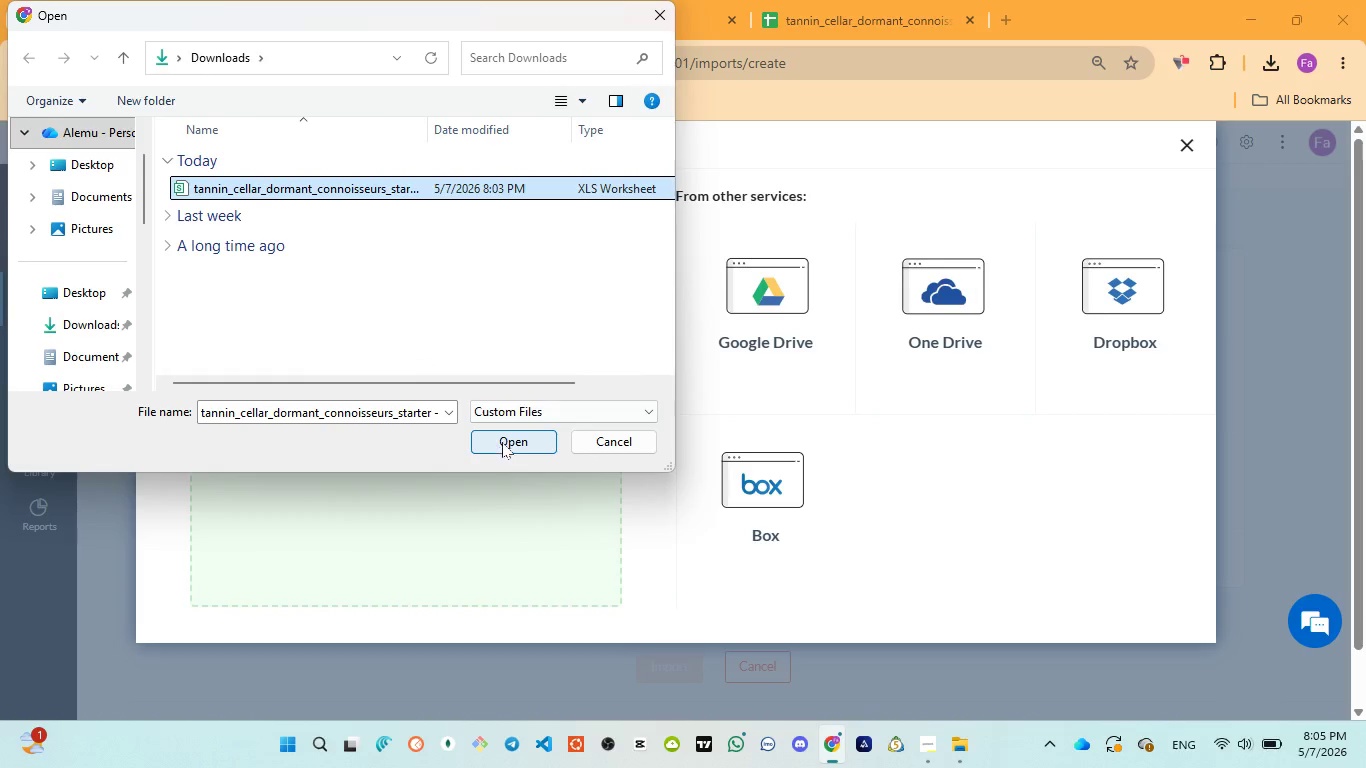 
left_click([506, 438])
 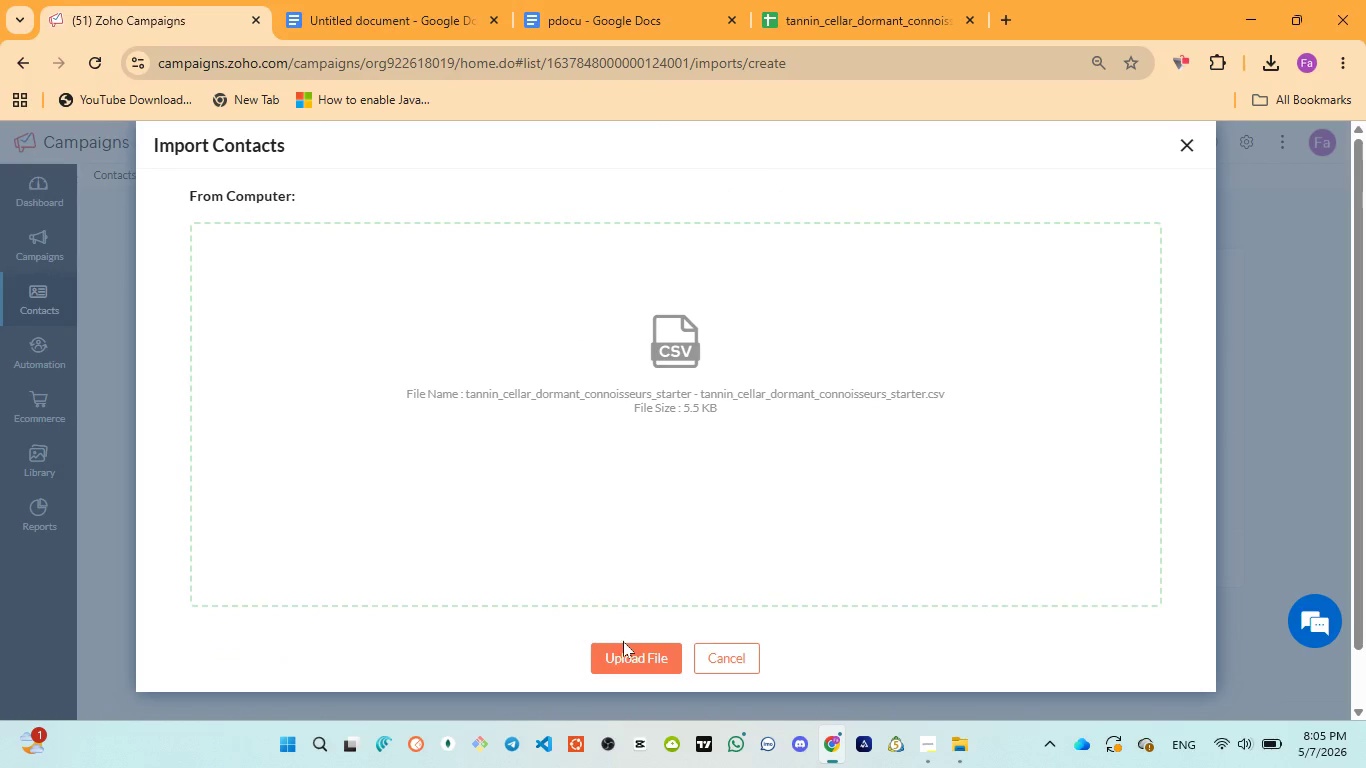 
left_click([629, 654])
 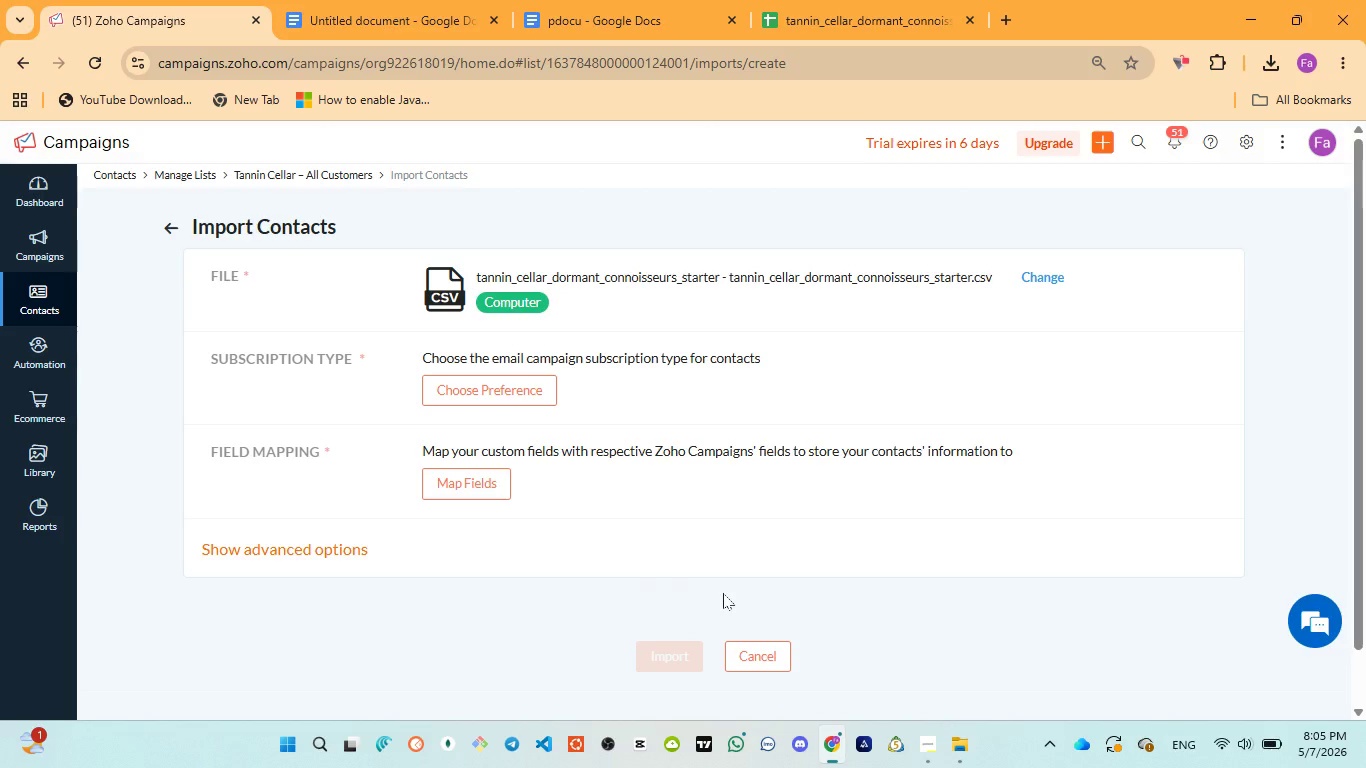 
left_click([518, 390])
 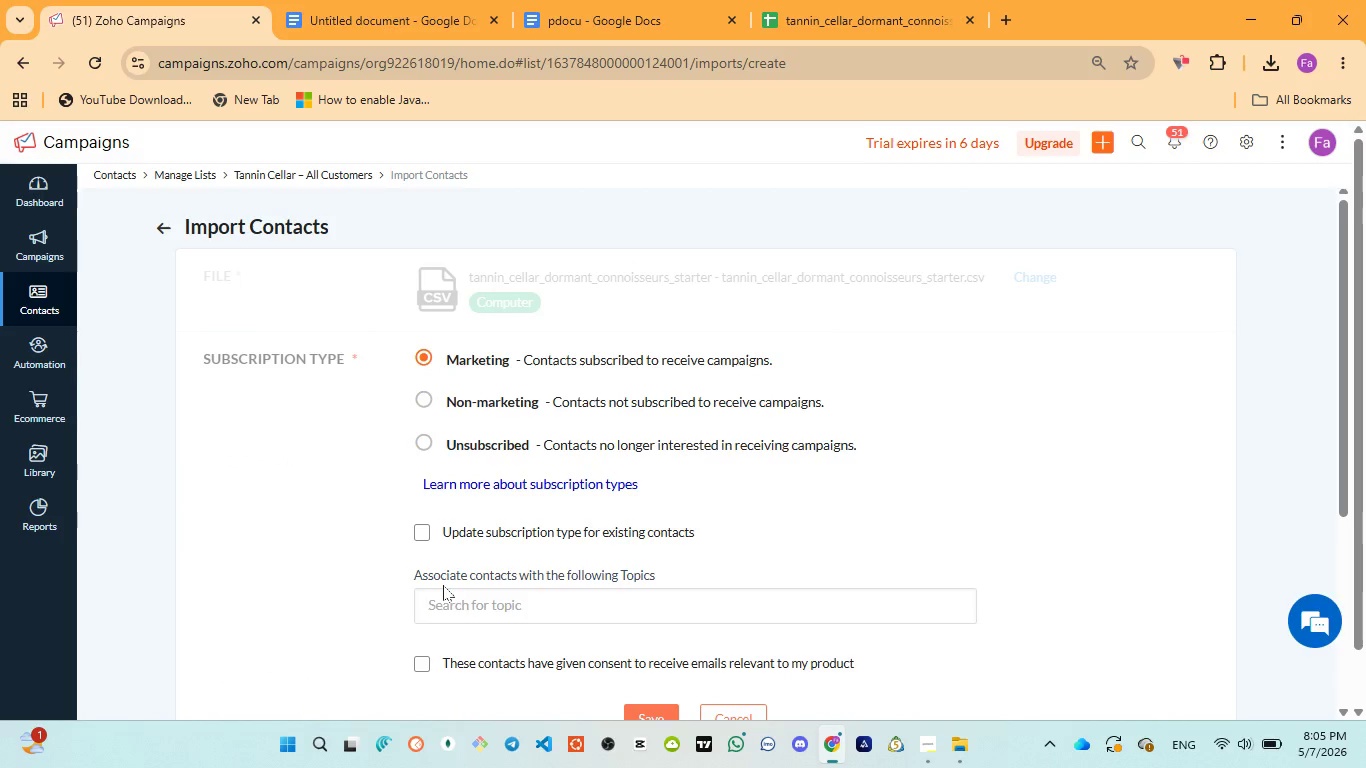 
left_click([421, 657])
 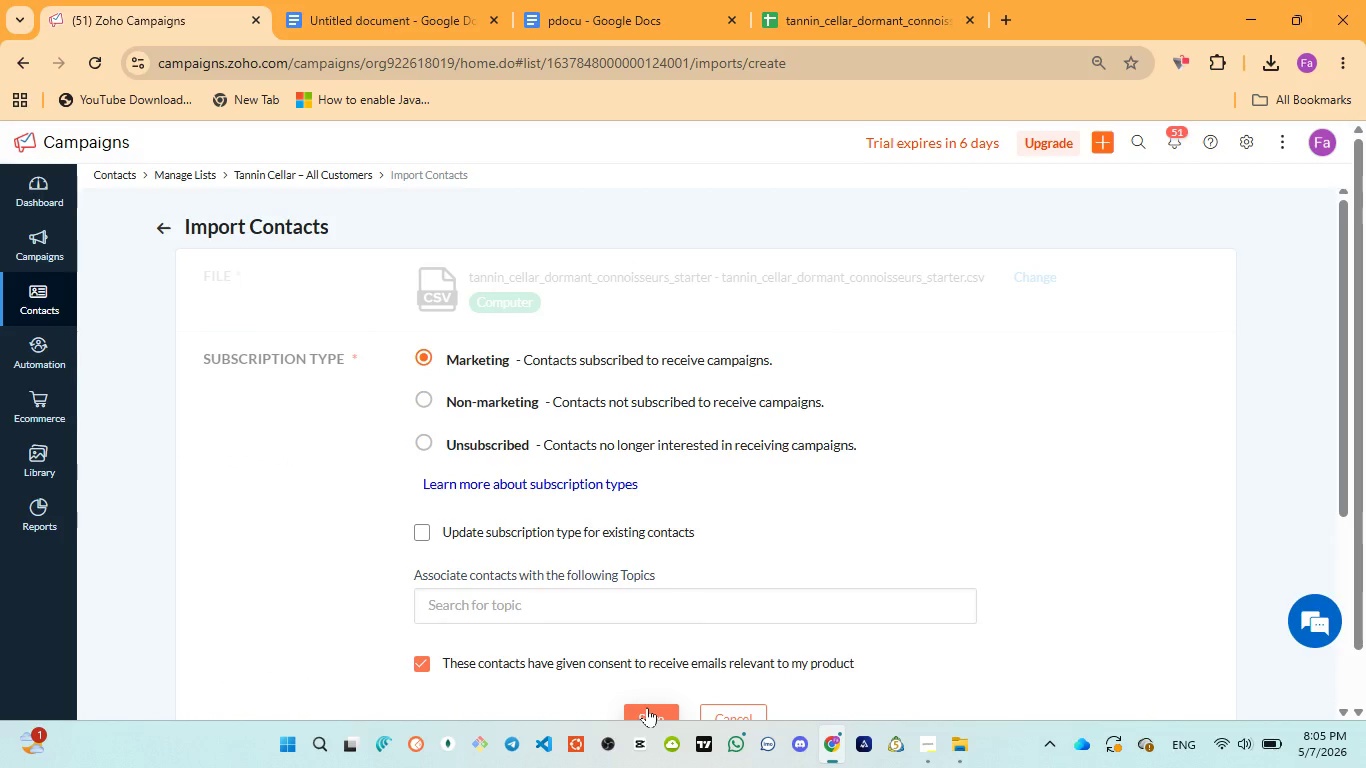 
left_click([647, 707])
 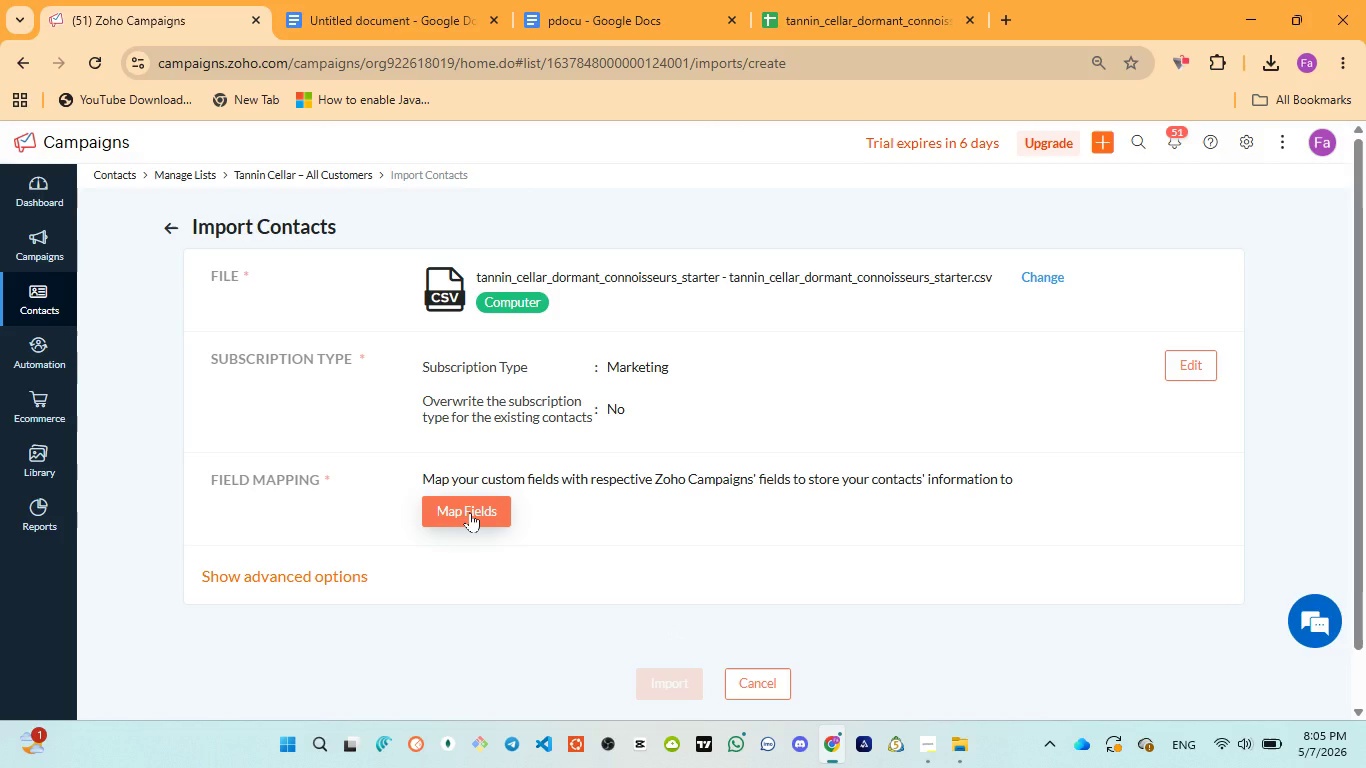 
wait(20.62)
 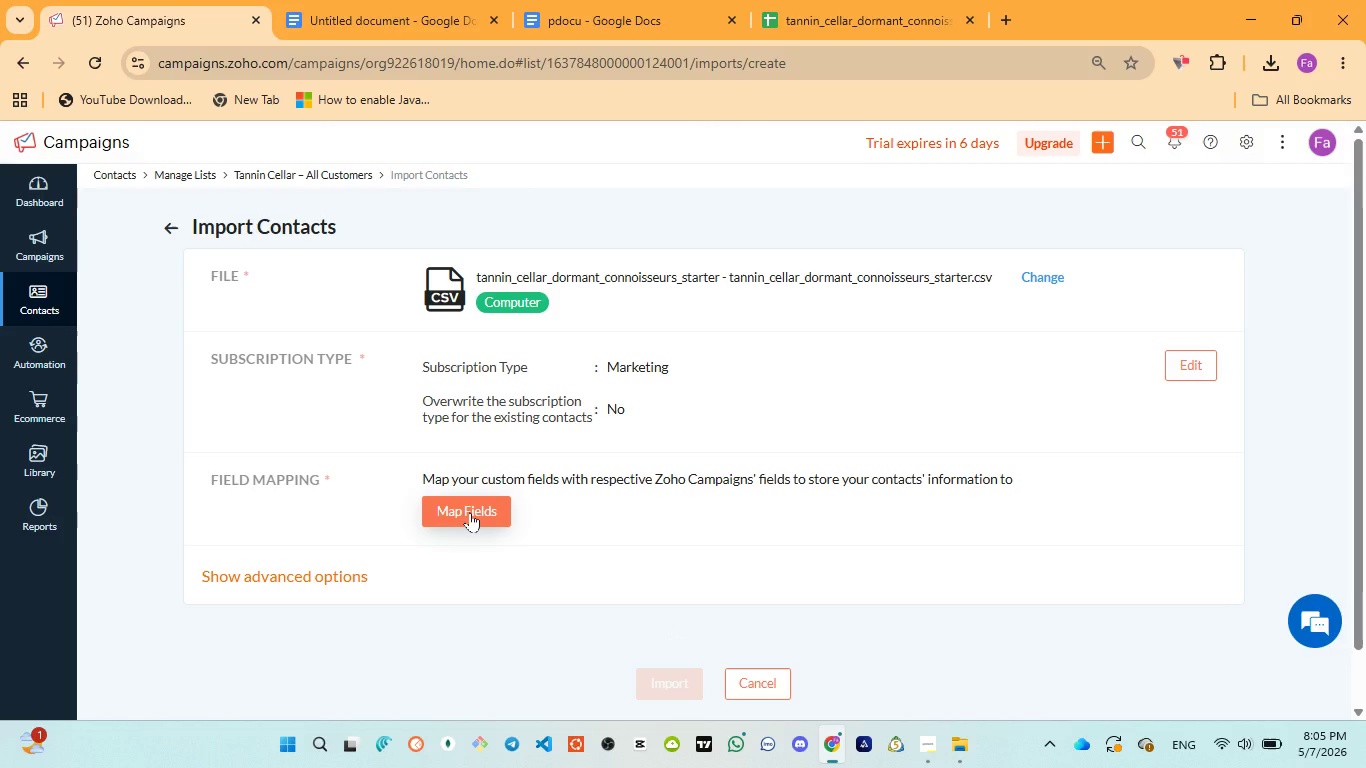 
left_click([470, 512])
 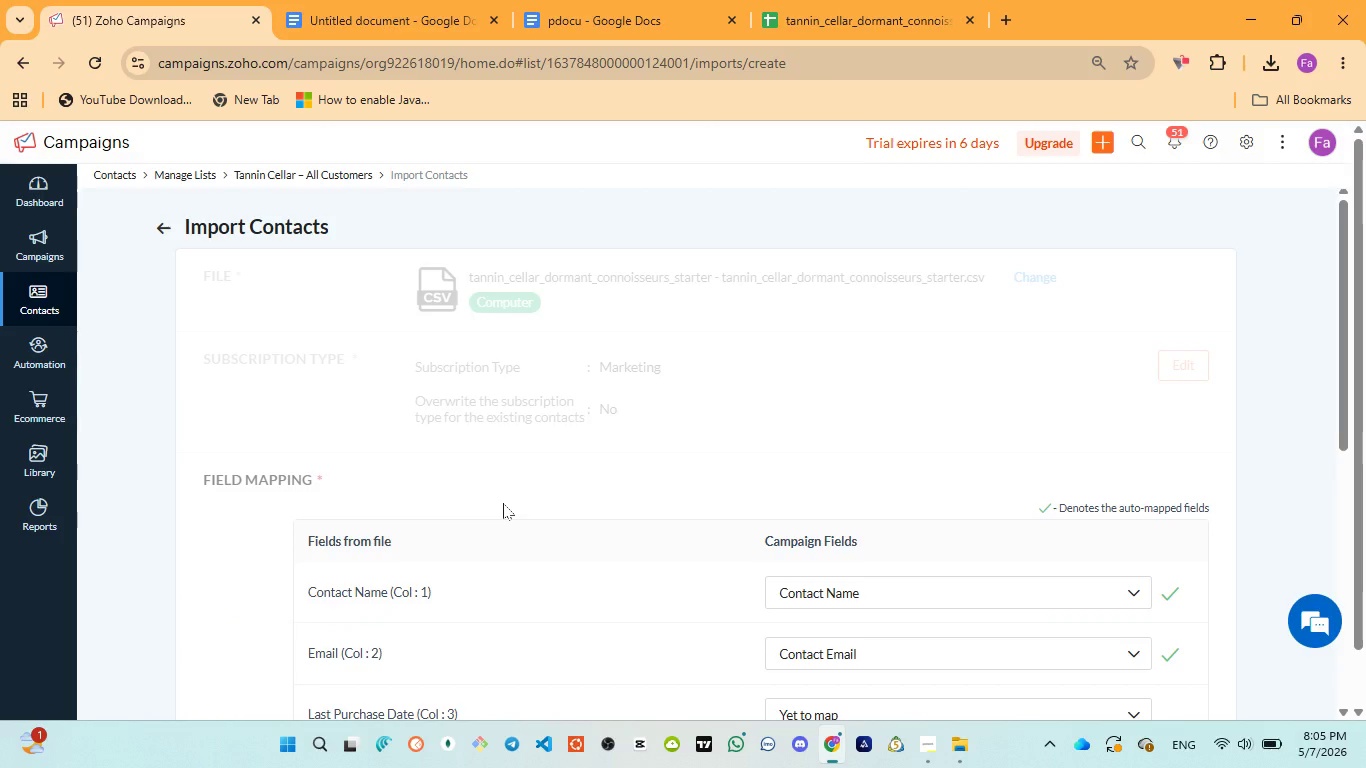 
scroll: coordinate [502, 491], scroll_direction: down, amount: 2.0
 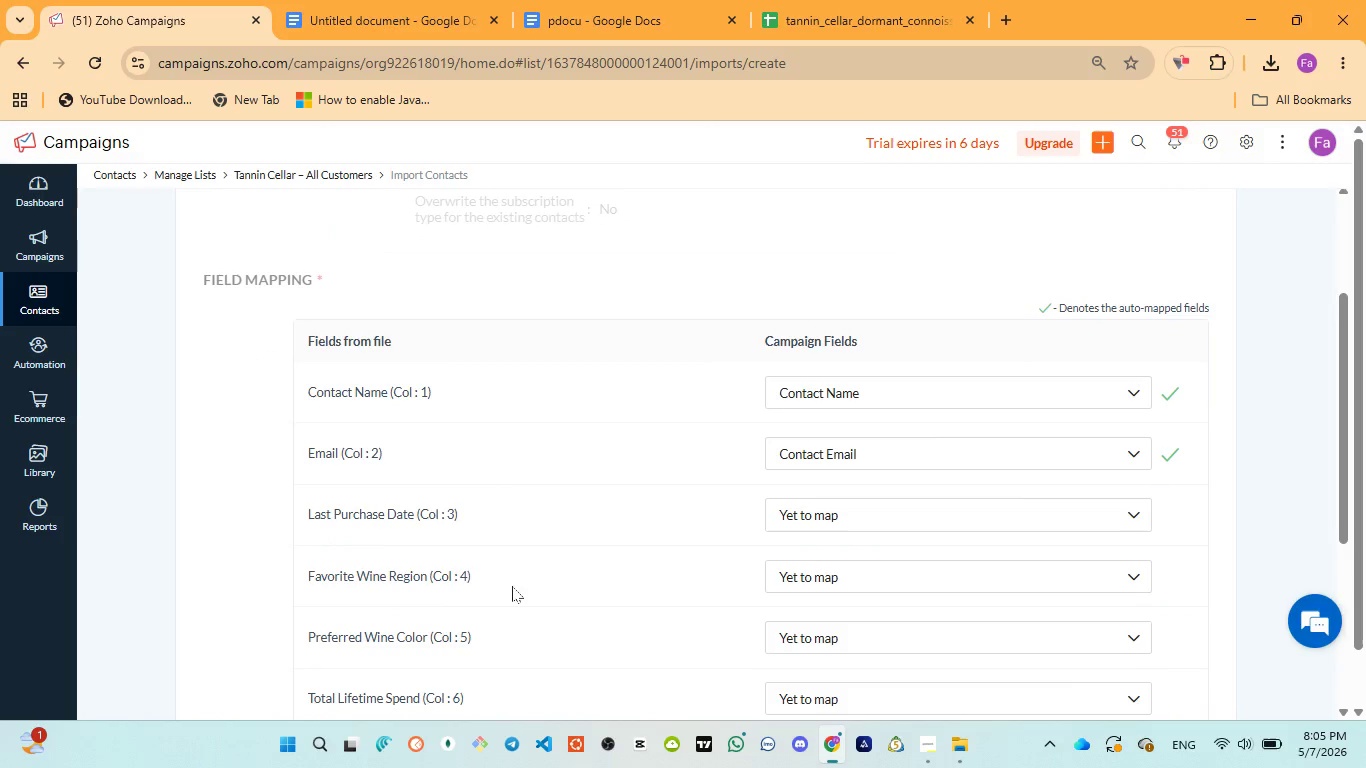 
mouse_move([432, 398])
 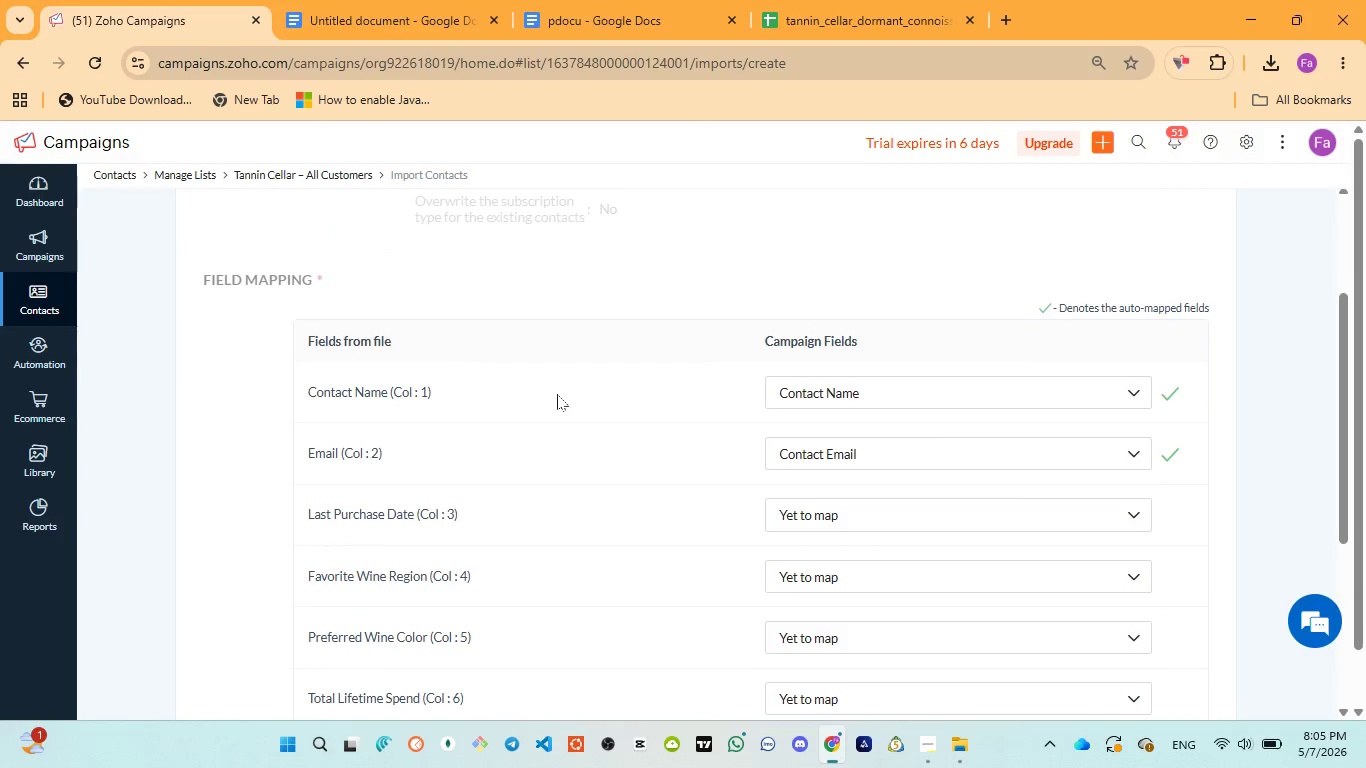 
scroll: coordinate [557, 394], scroll_direction: down, amount: 1.0
 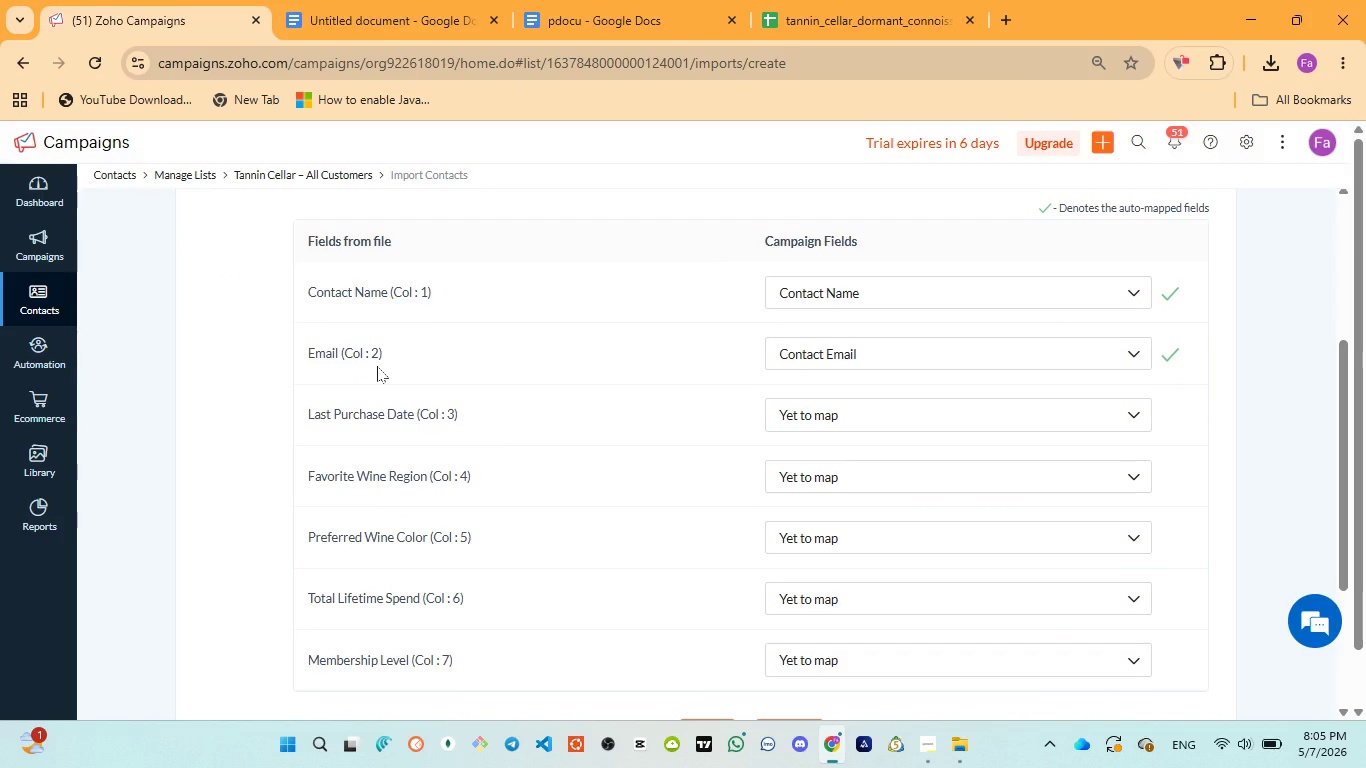 
wait(7.87)
 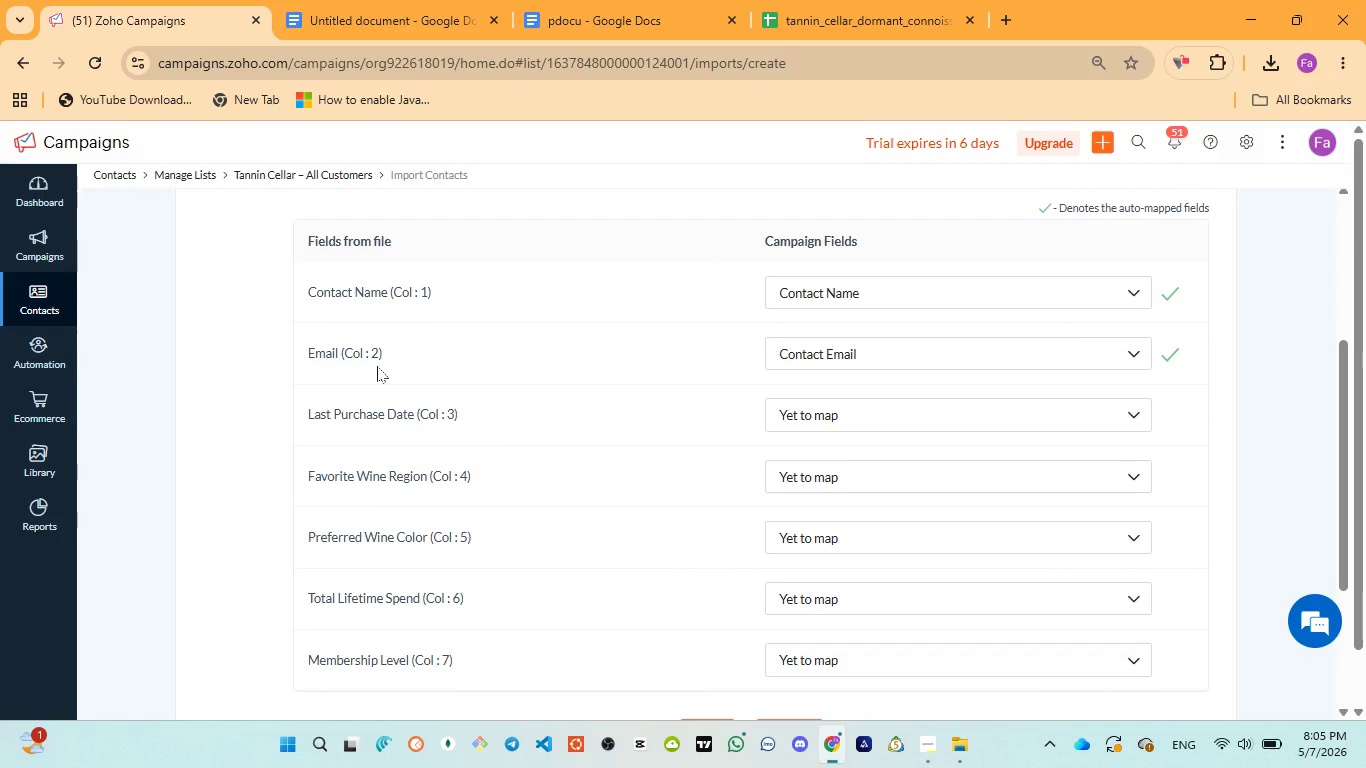 
left_click([560, 33])
 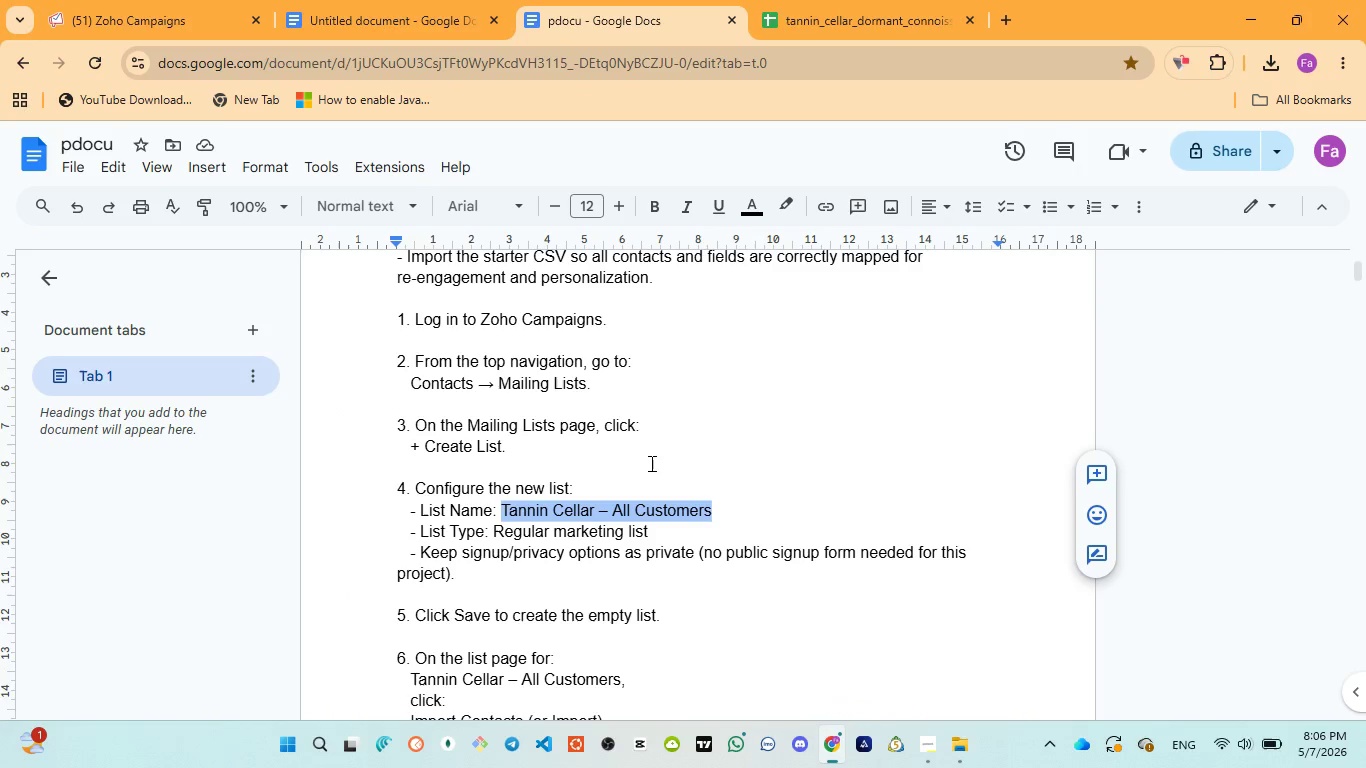 
scroll: coordinate [649, 468], scroll_direction: down, amount: 7.0
 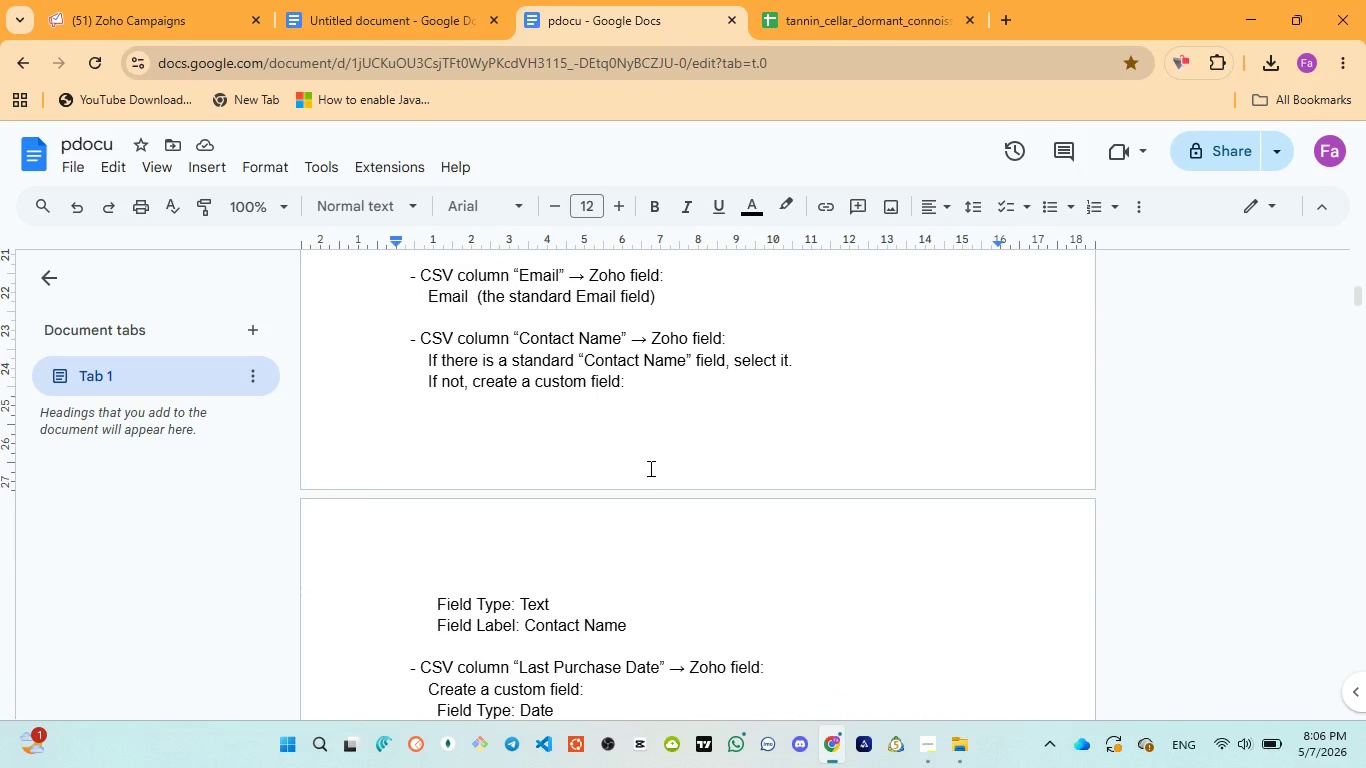 
scroll: coordinate [649, 470], scroll_direction: down, amount: 3.0
 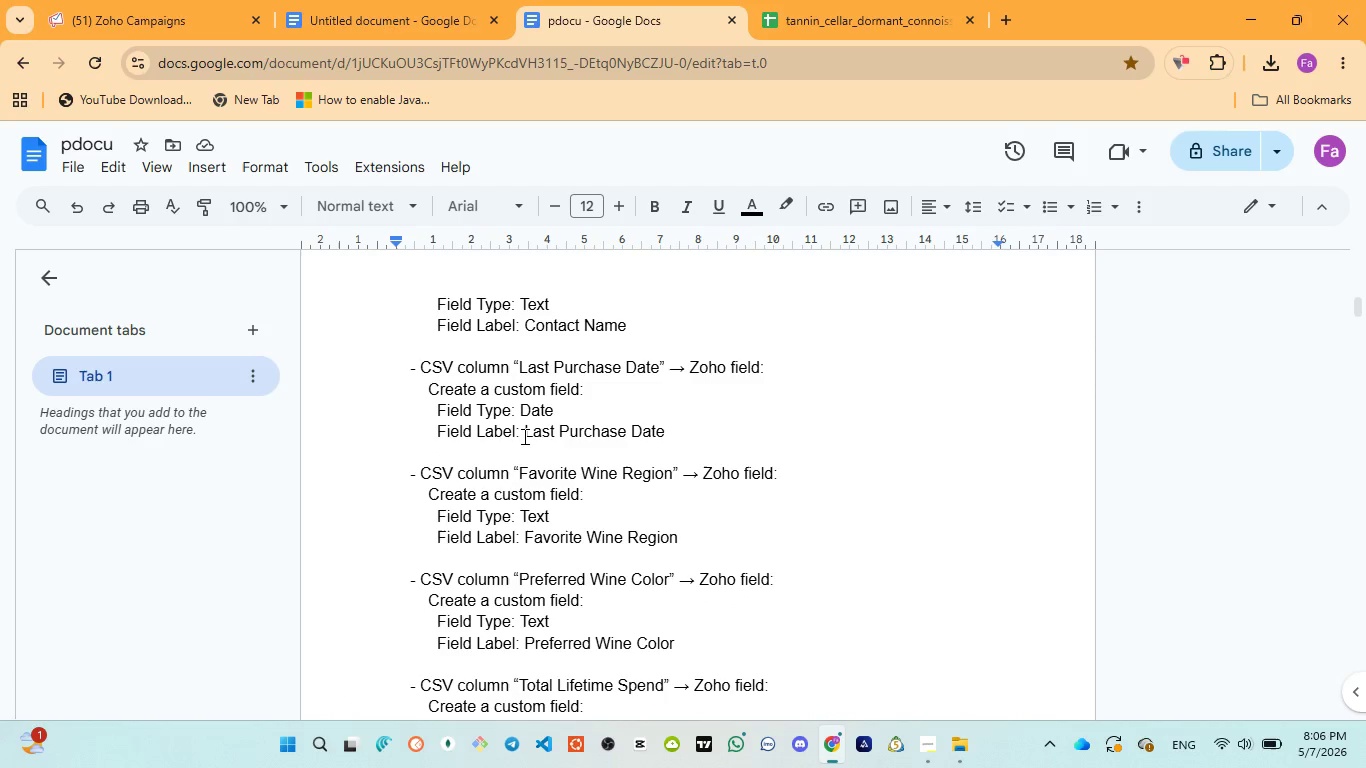 
left_click_drag(start_coordinate=[523, 433], to_coordinate=[674, 426])
 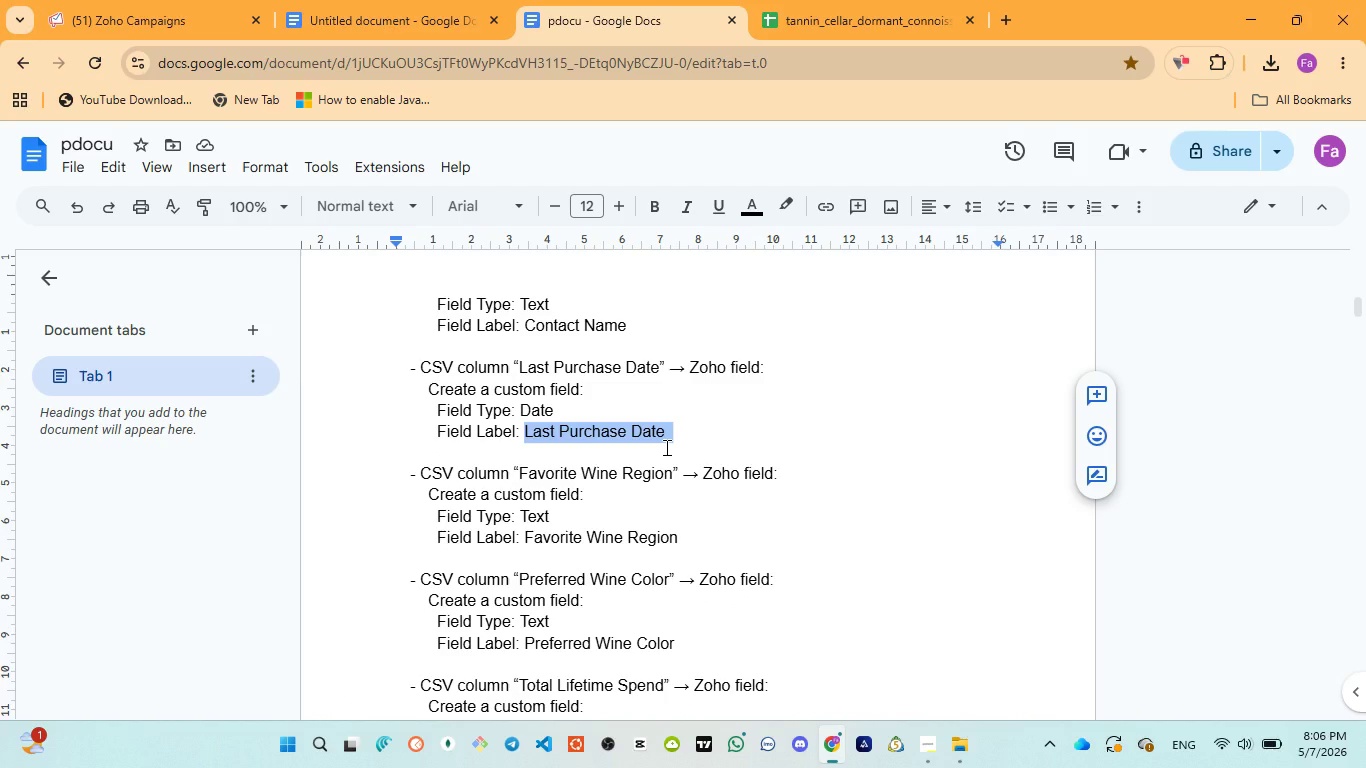 
key(Control+C)
 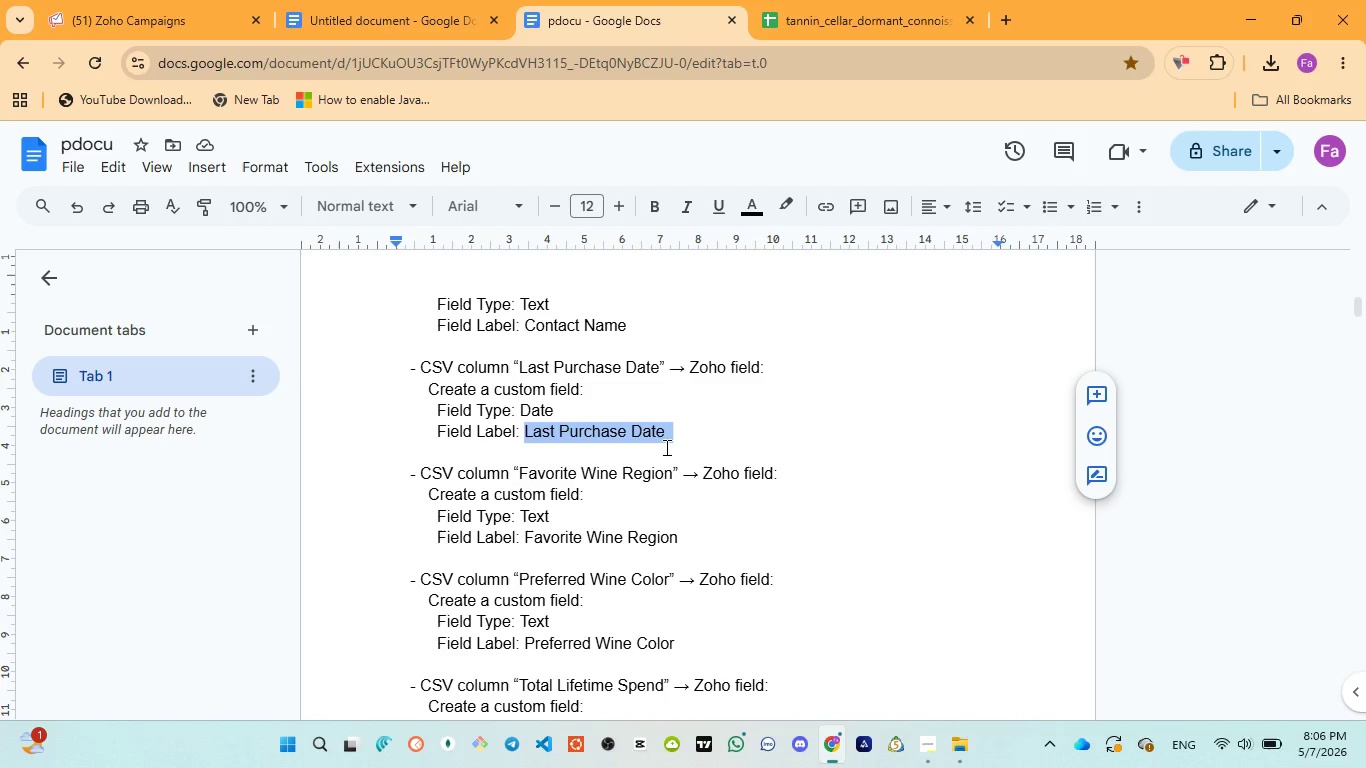 
key(Control+C)
 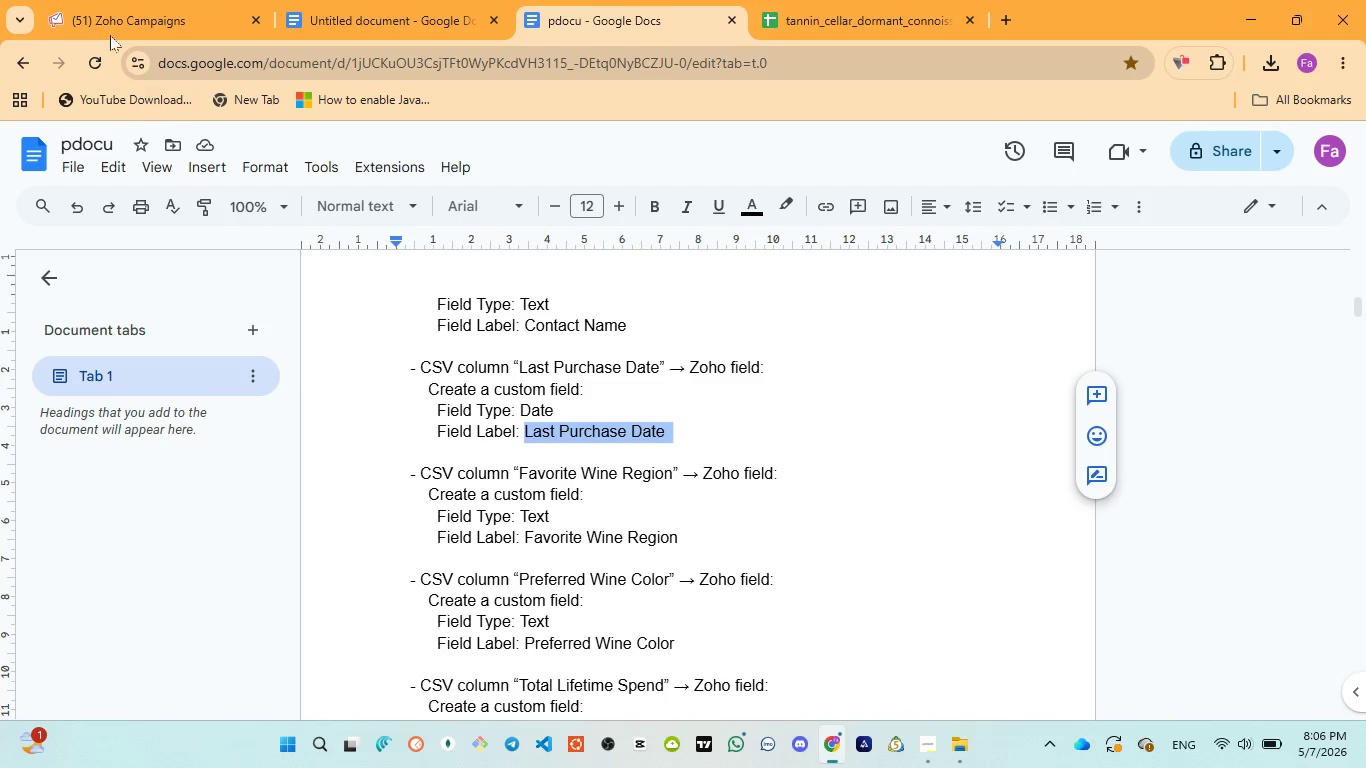 
left_click([99, 12])
 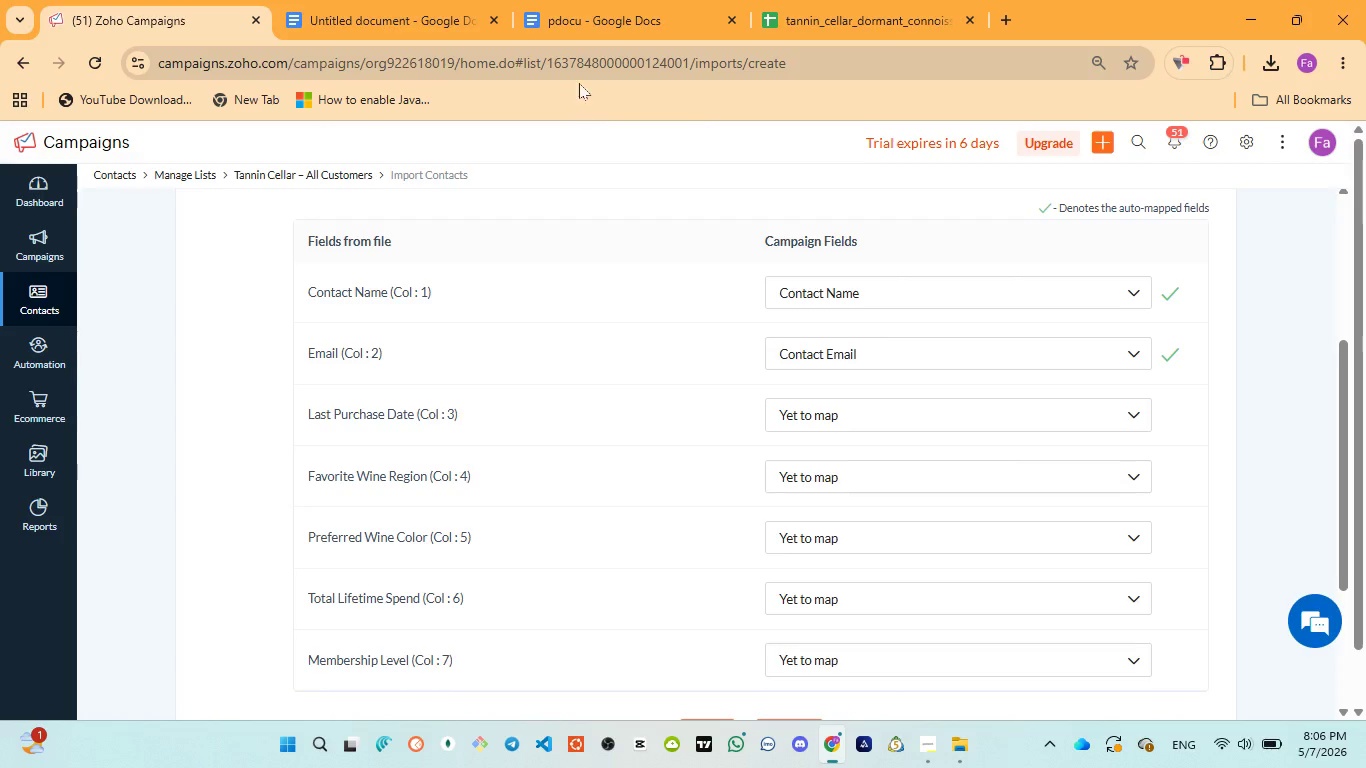 
left_click([566, 17])
 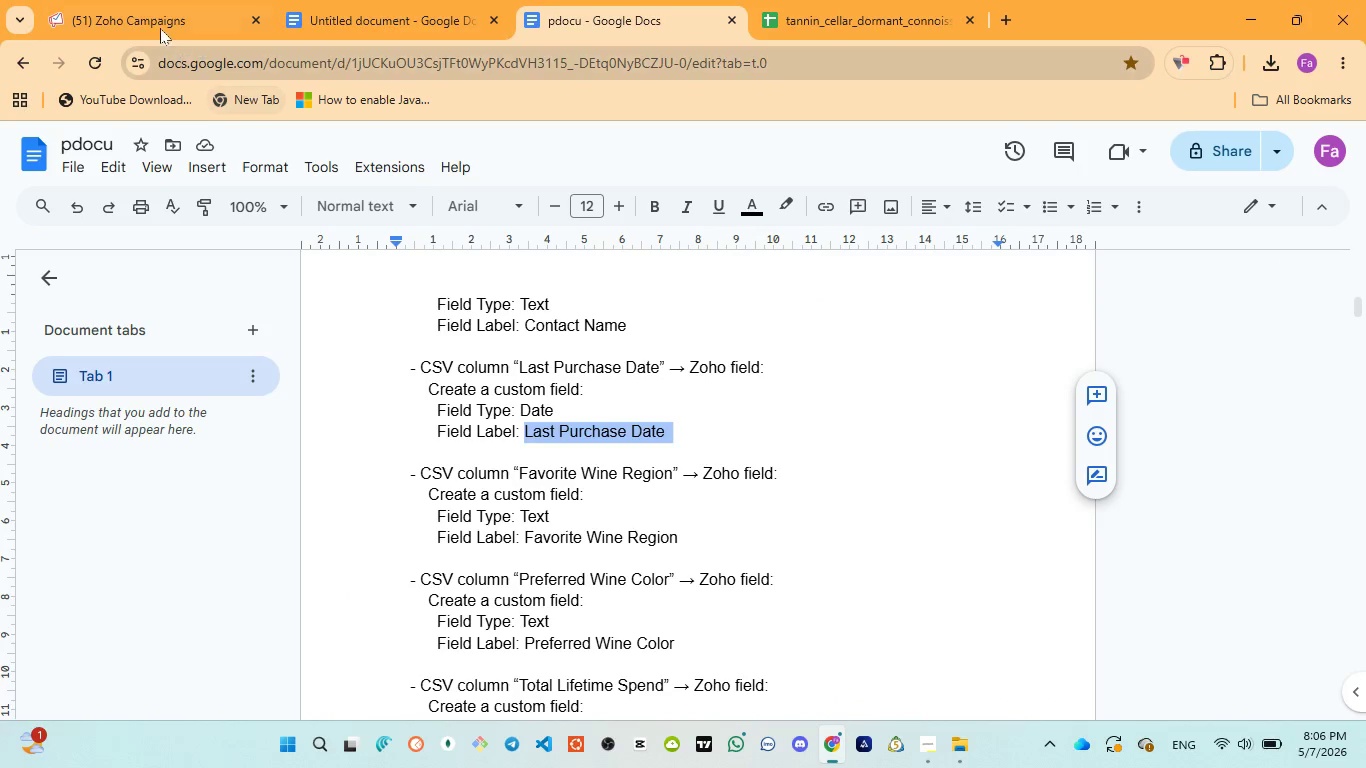 
left_click([154, 20])
 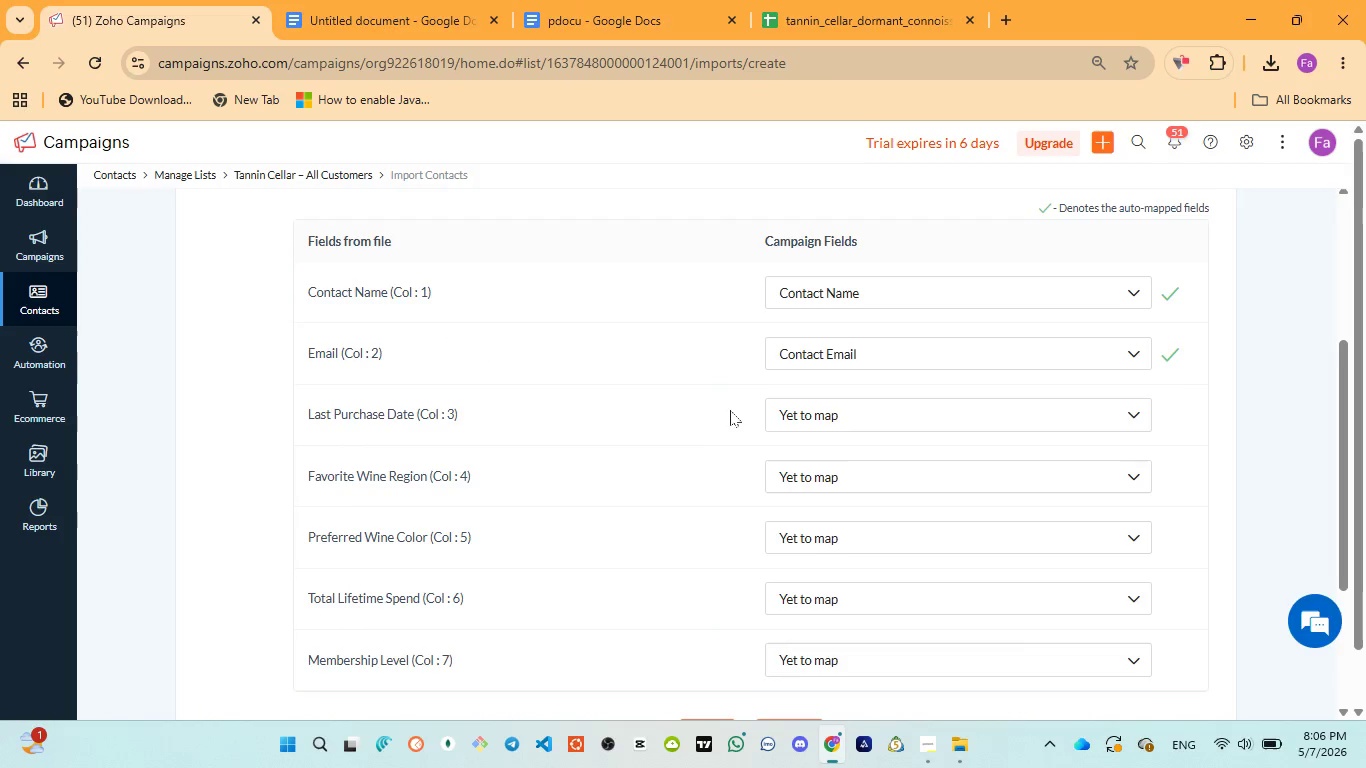 
left_click([809, 412])
 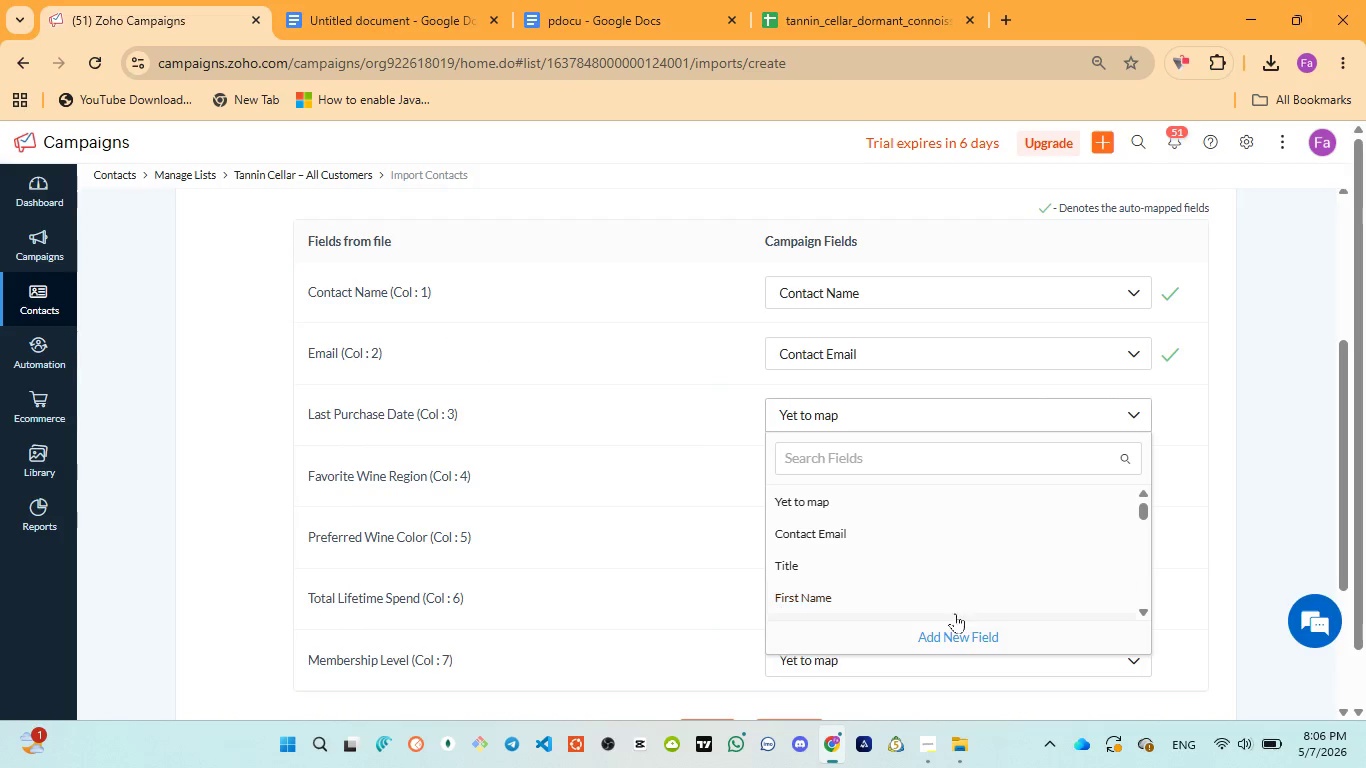 
left_click([962, 634])
 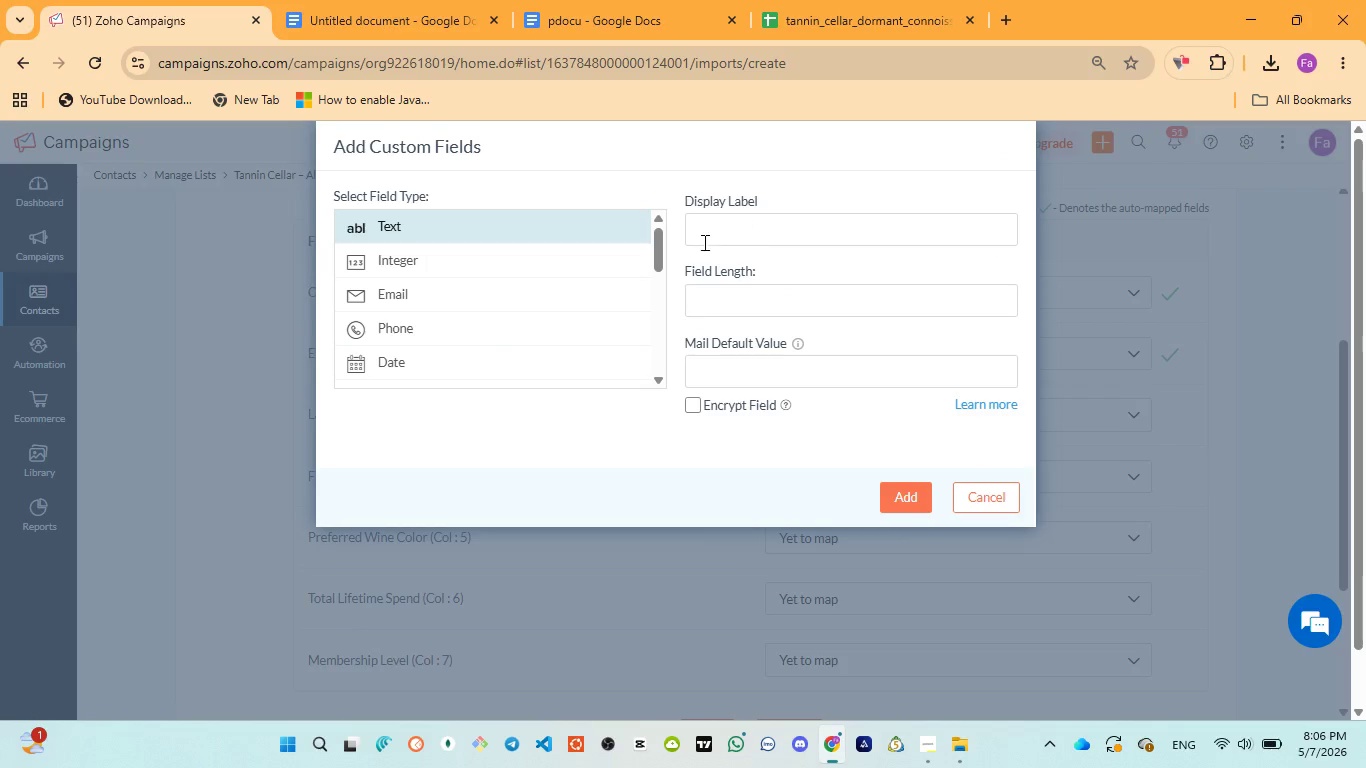 
left_click([399, 361])
 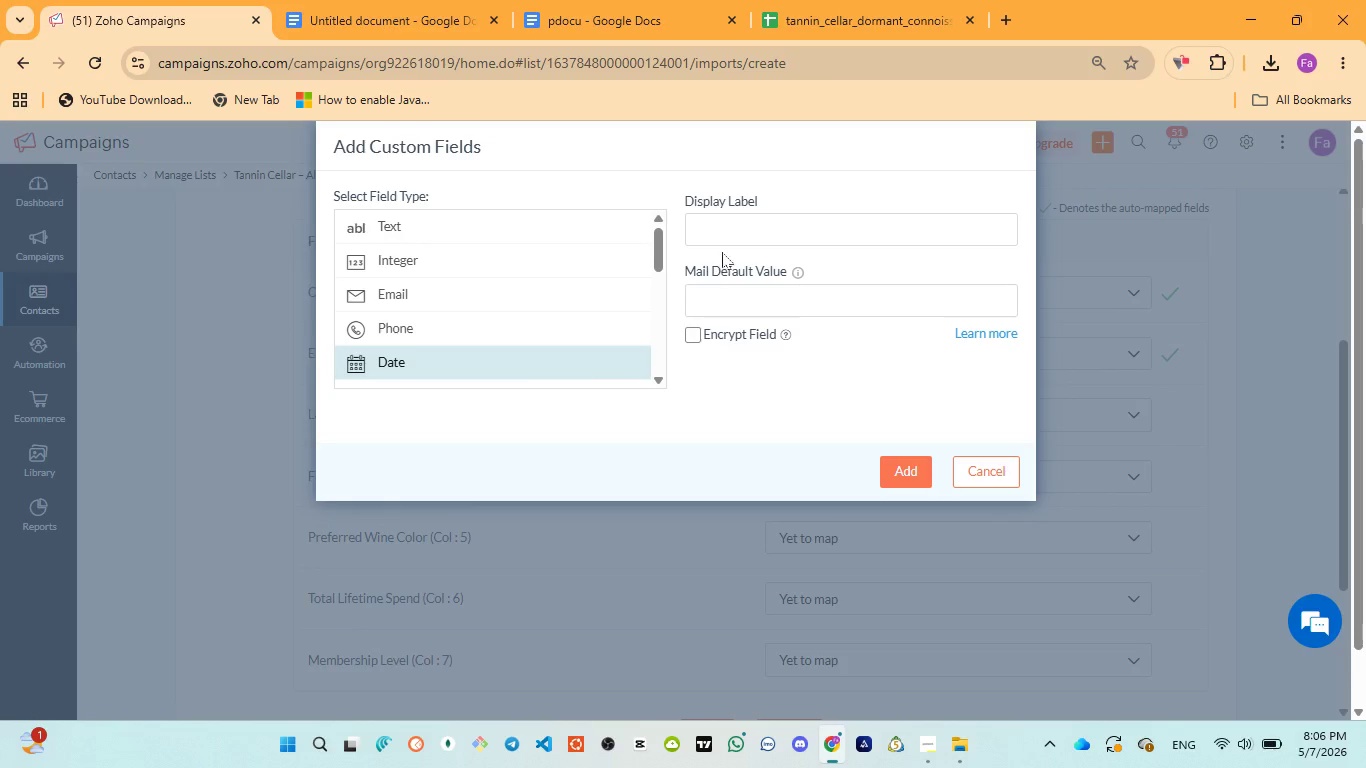 
left_click([728, 223])
 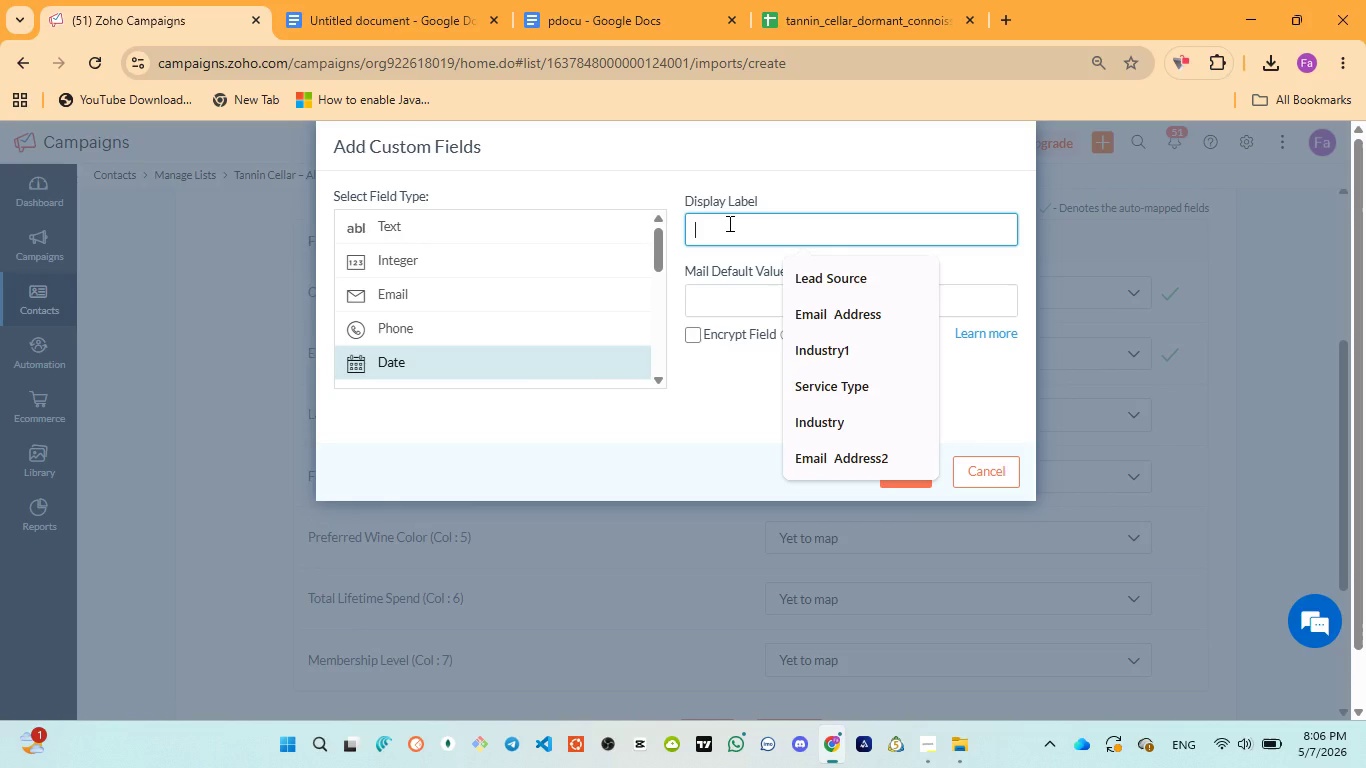 
type(Last Purchase Date)
 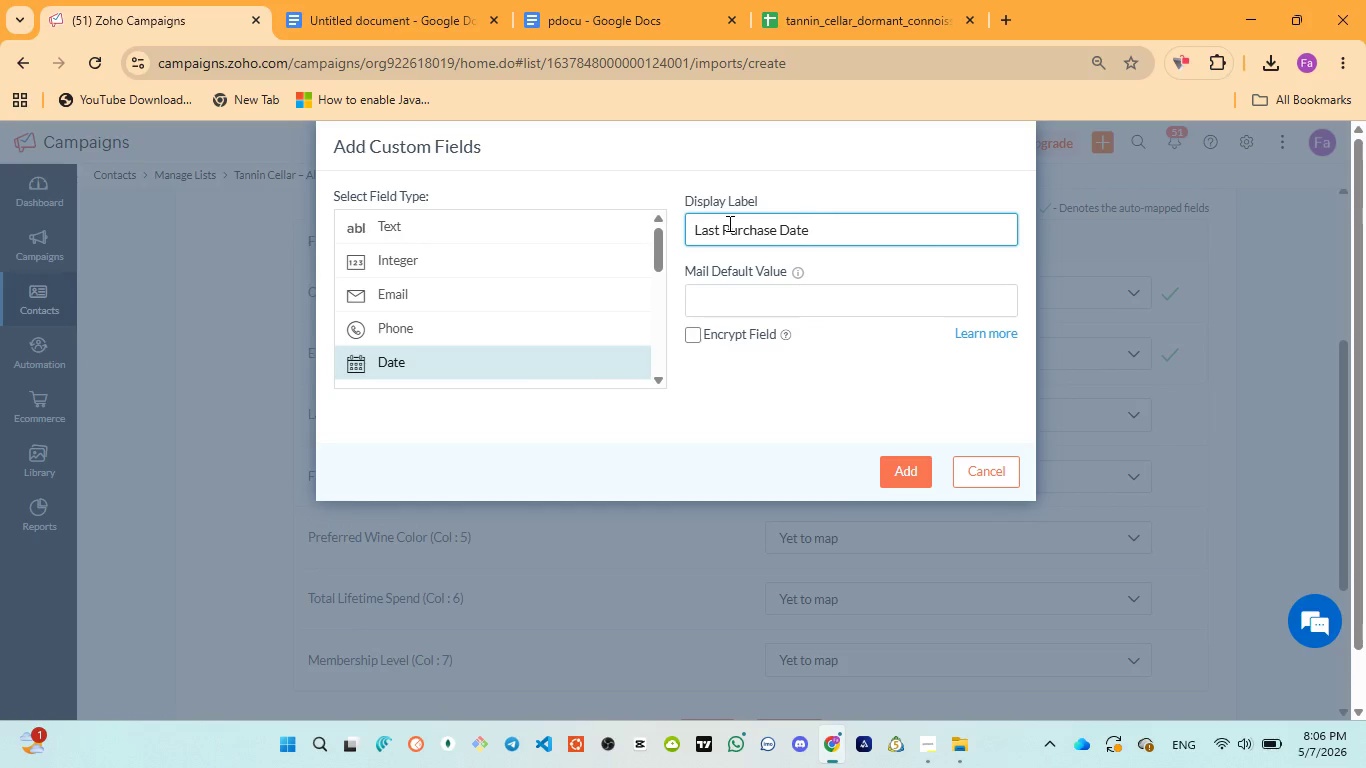 
key(Control+A)
 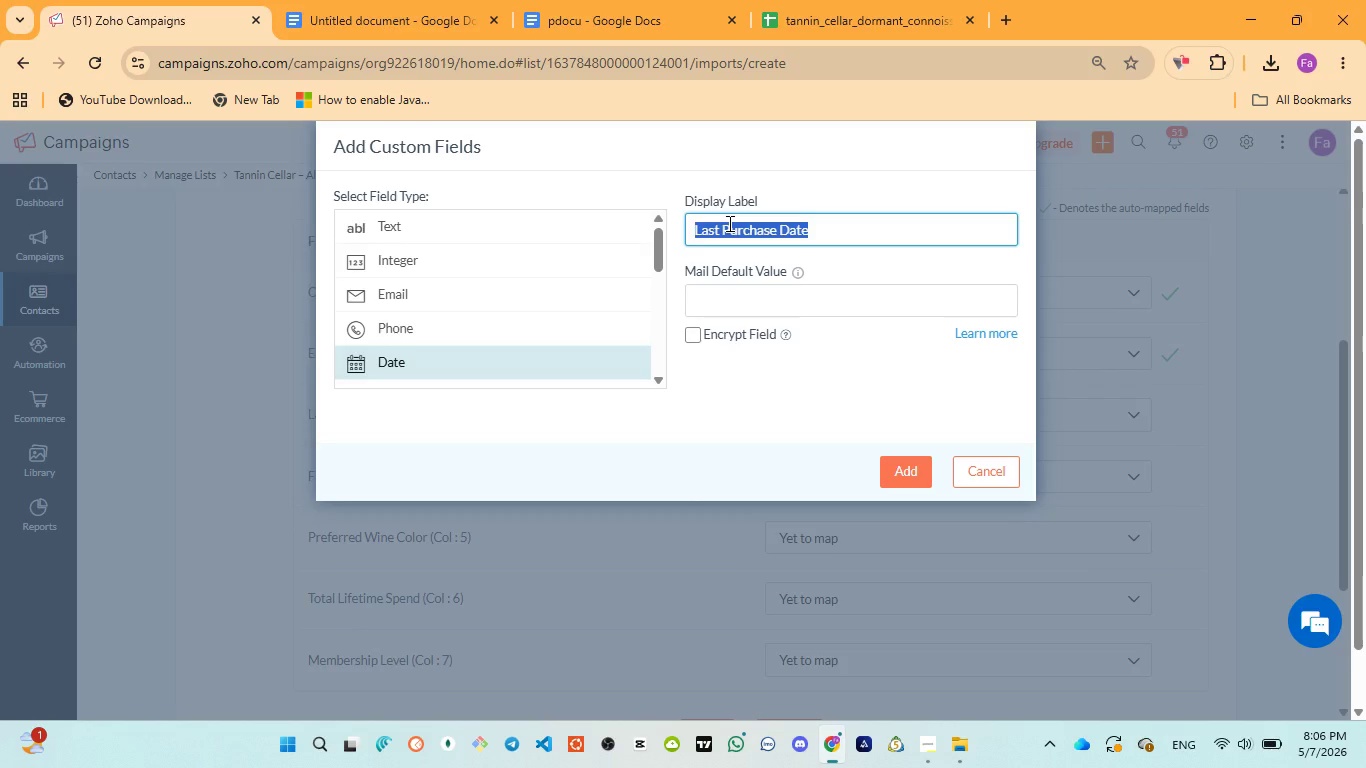 
key(Control+V)
 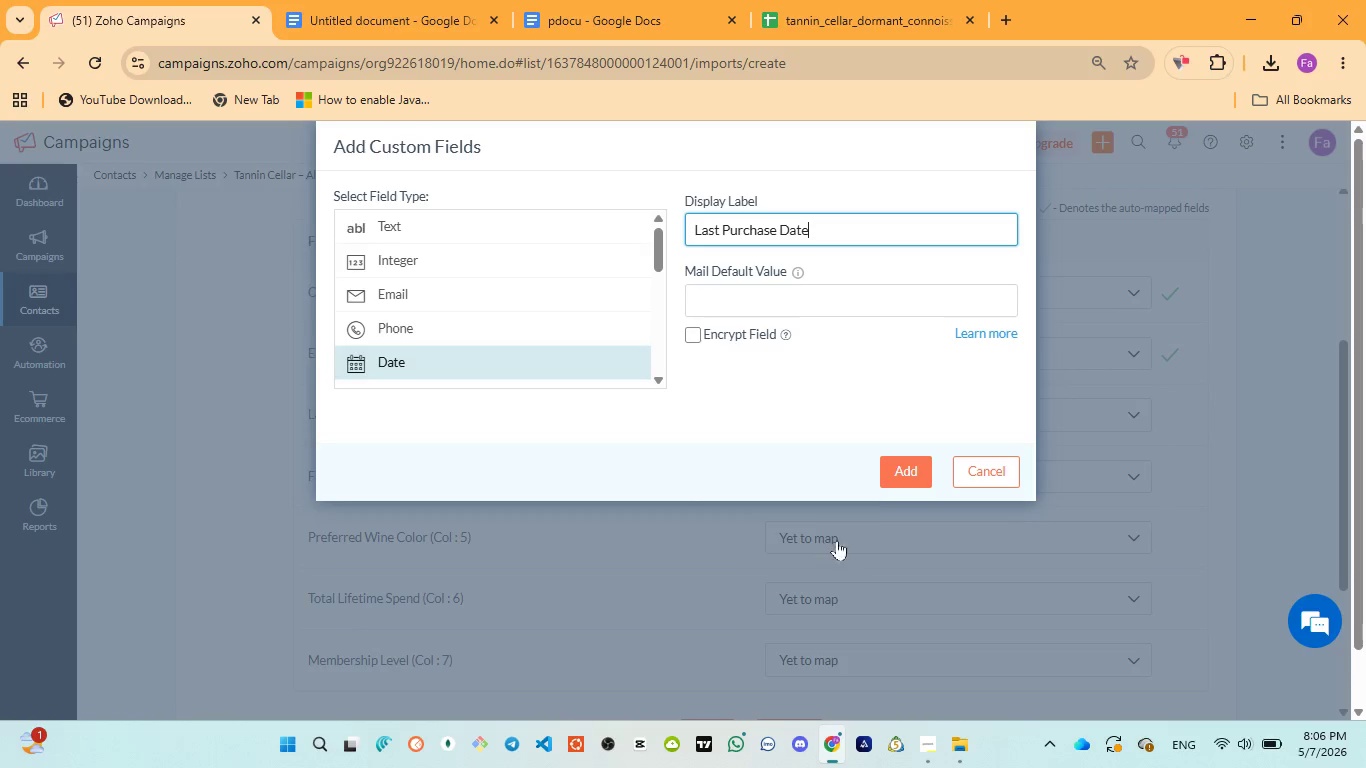 
left_click([901, 472])
 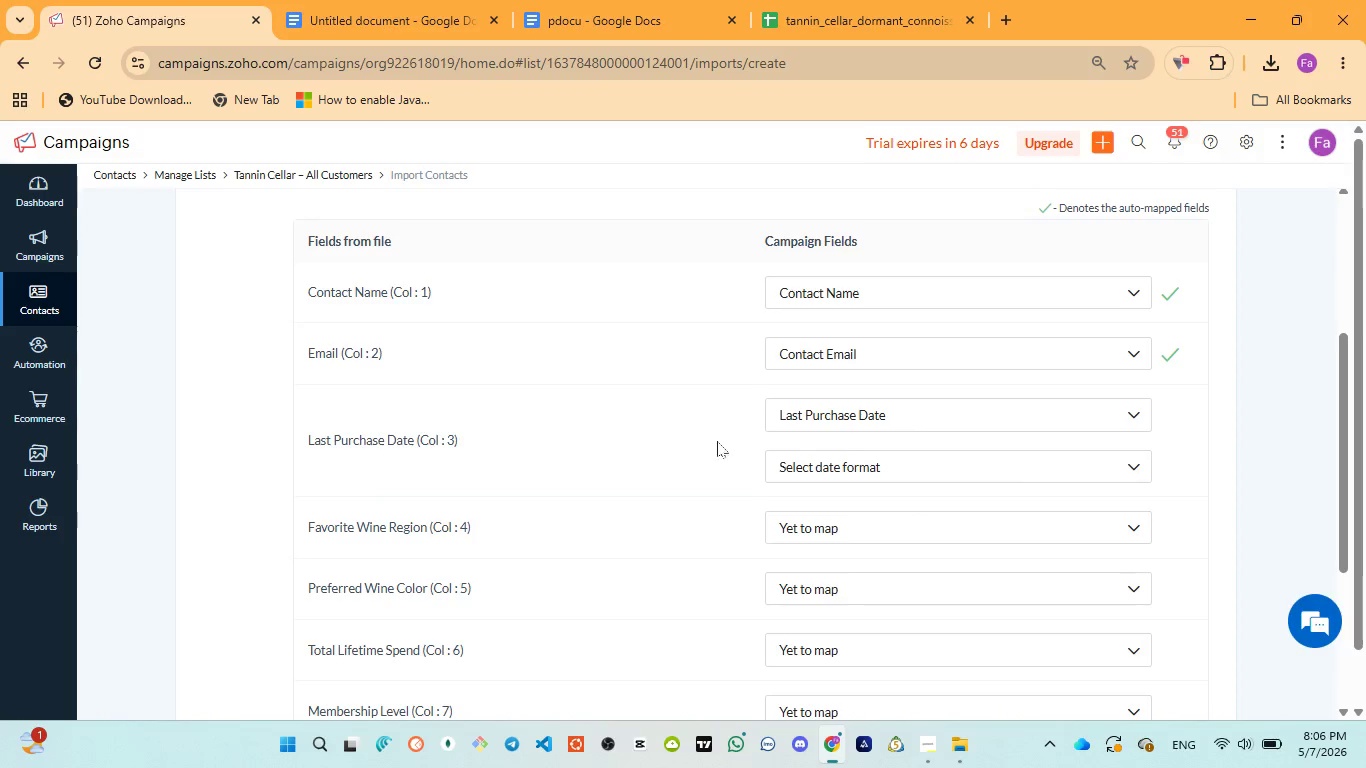 
wait(9.41)
 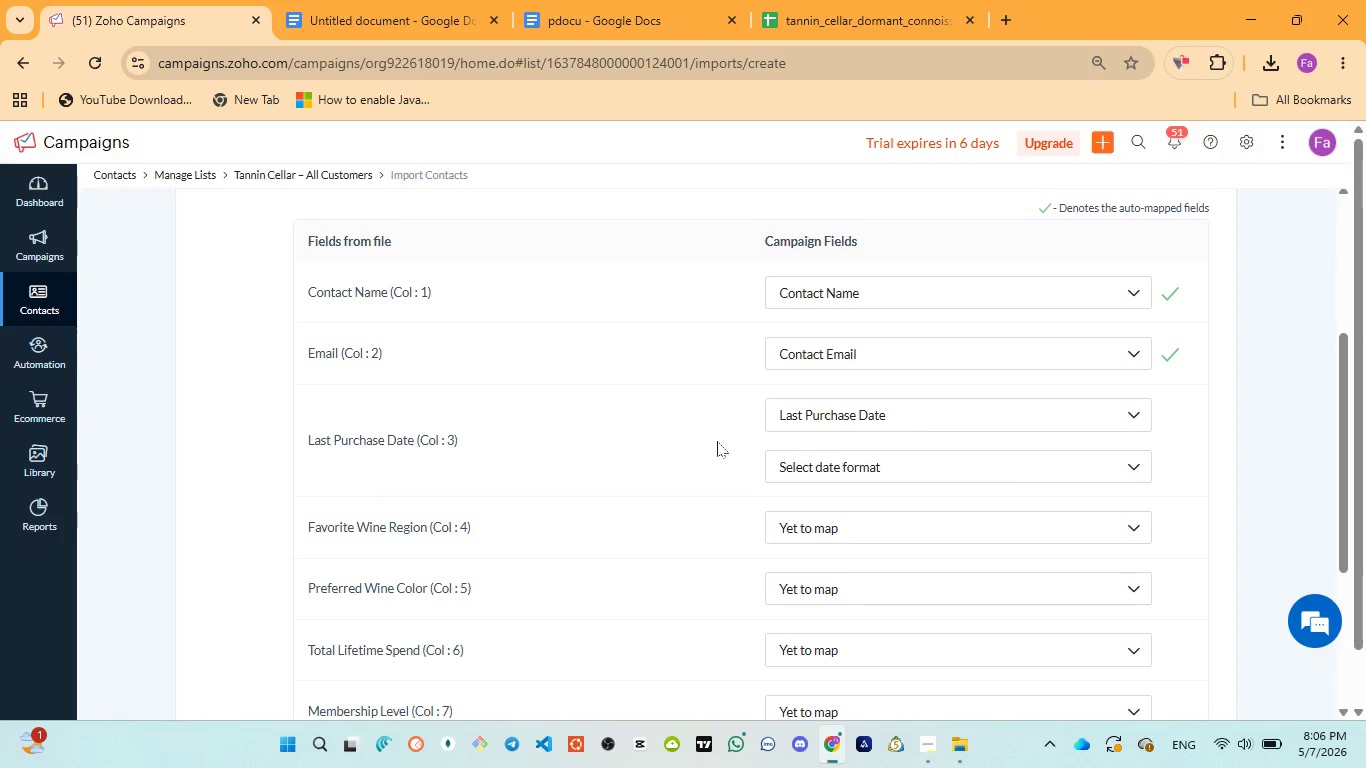 
left_click_drag(start_coordinate=[525, 536], to_coordinate=[689, 531])
 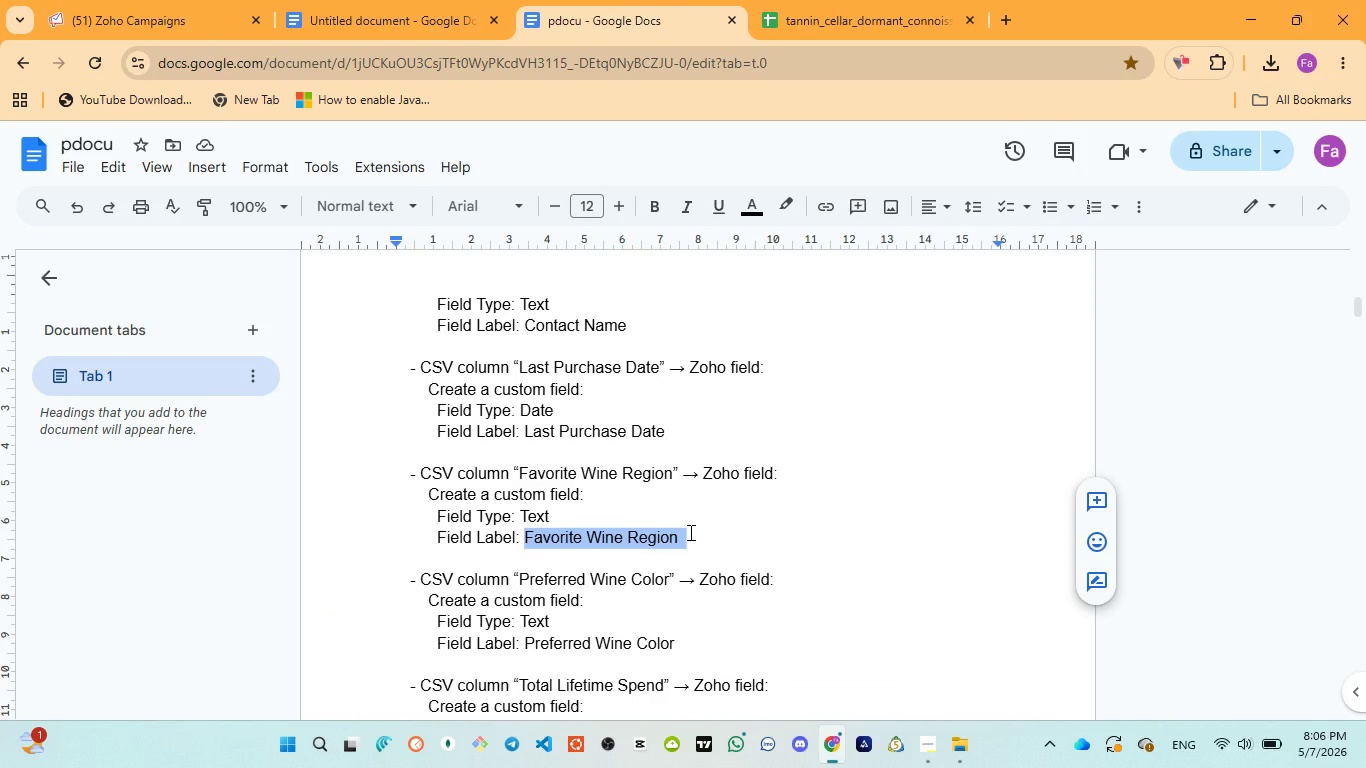 
key(Control+C)
 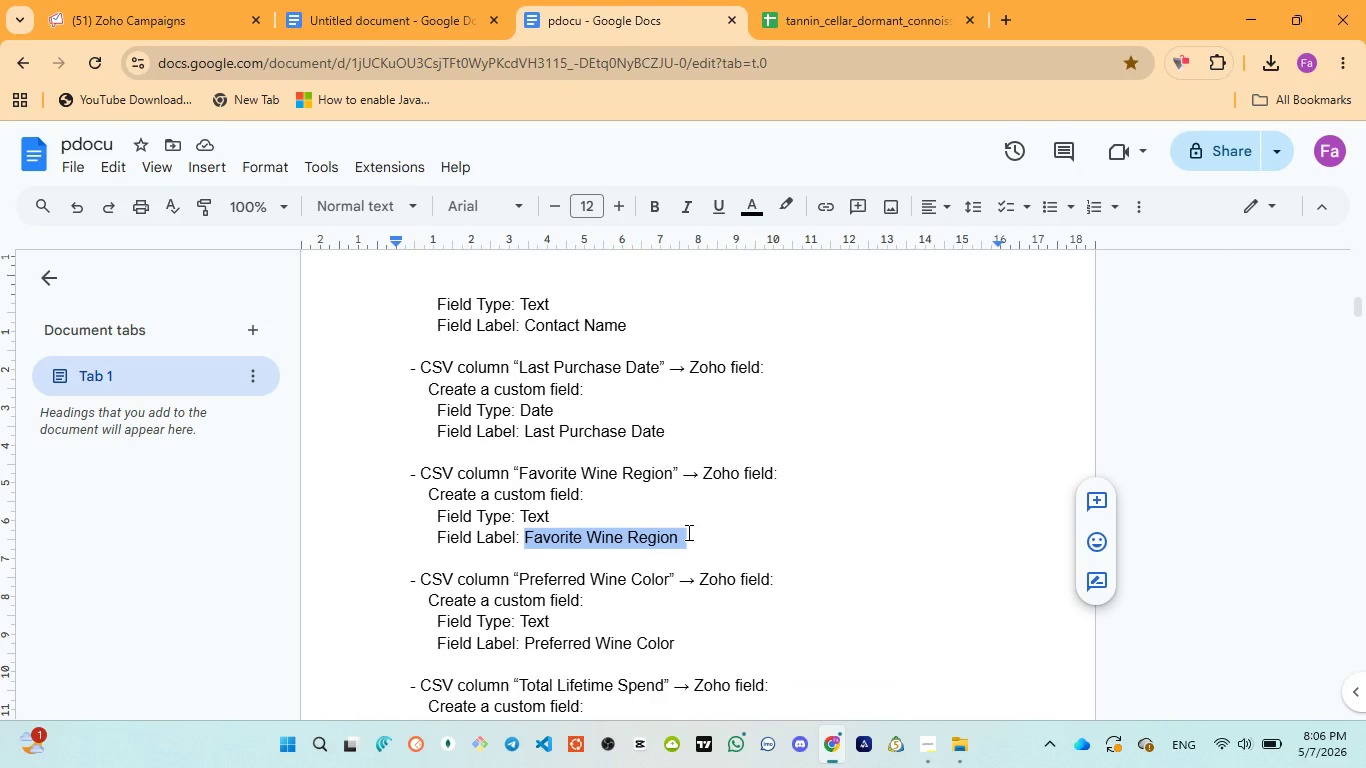 
key(Control+C)
 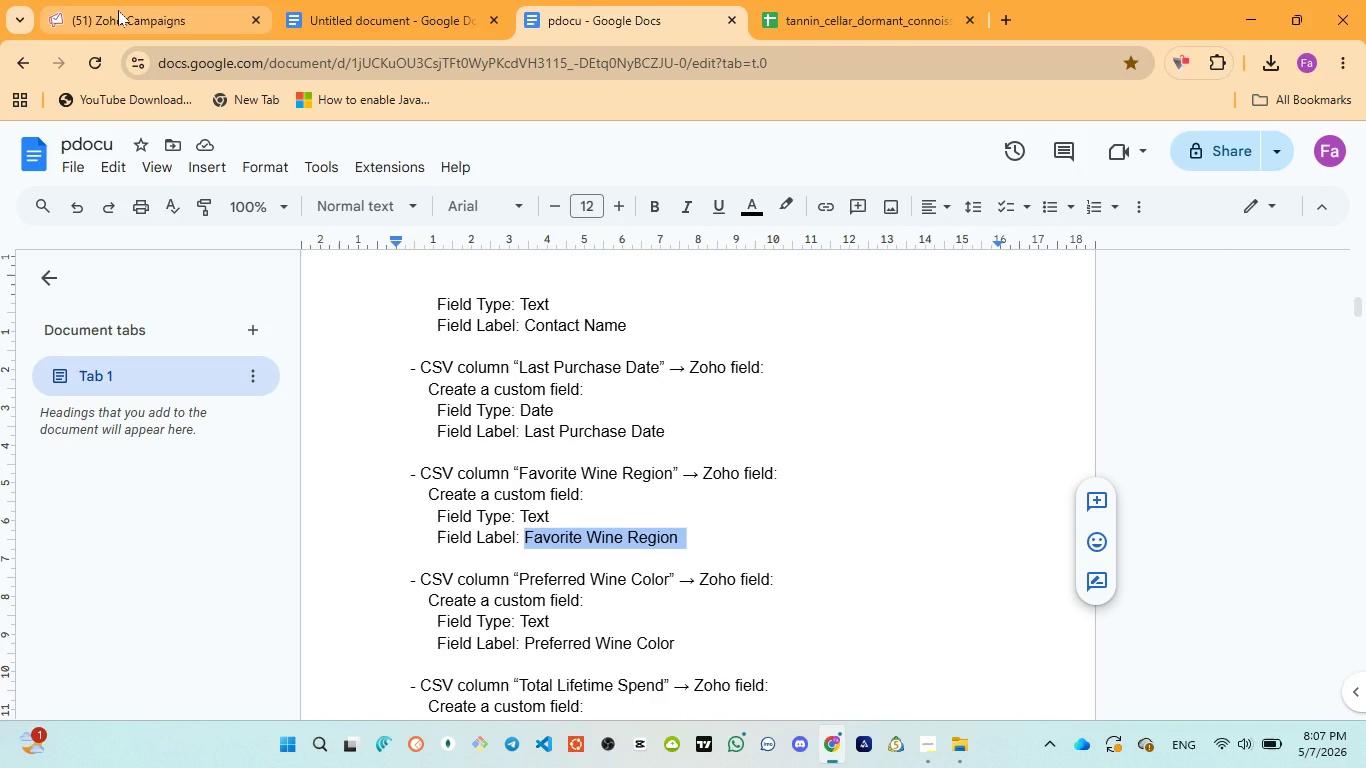 
left_click([118, 10])
 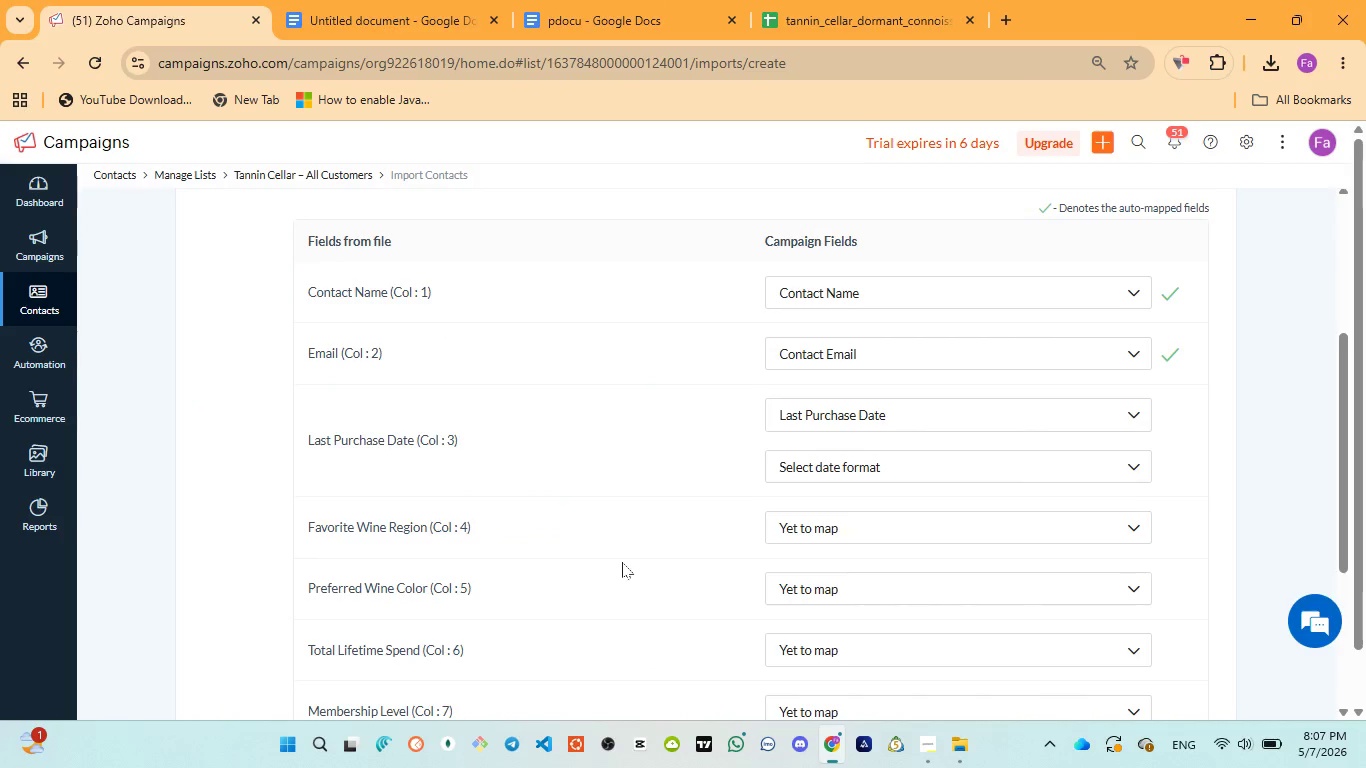 
scroll: coordinate [622, 563], scroll_direction: down, amount: 1.0
 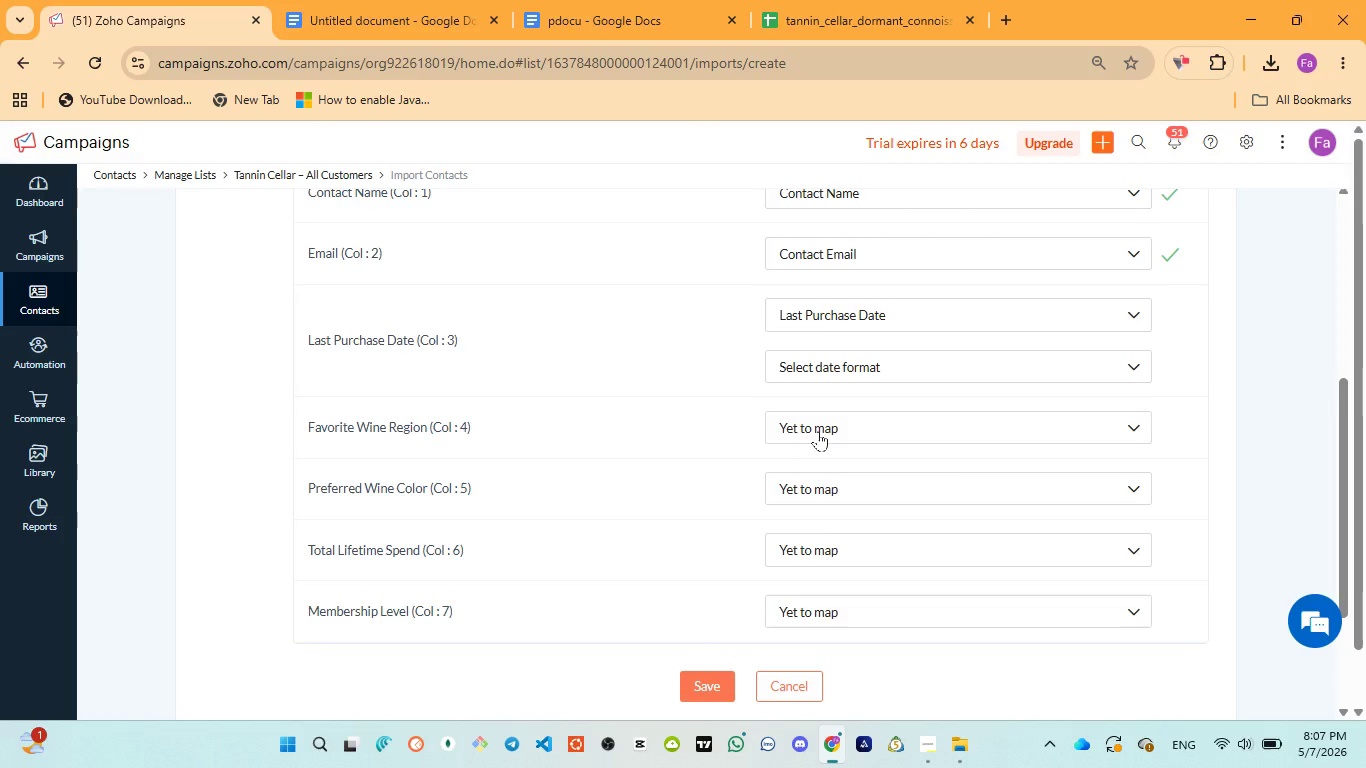 
left_click([819, 431])
 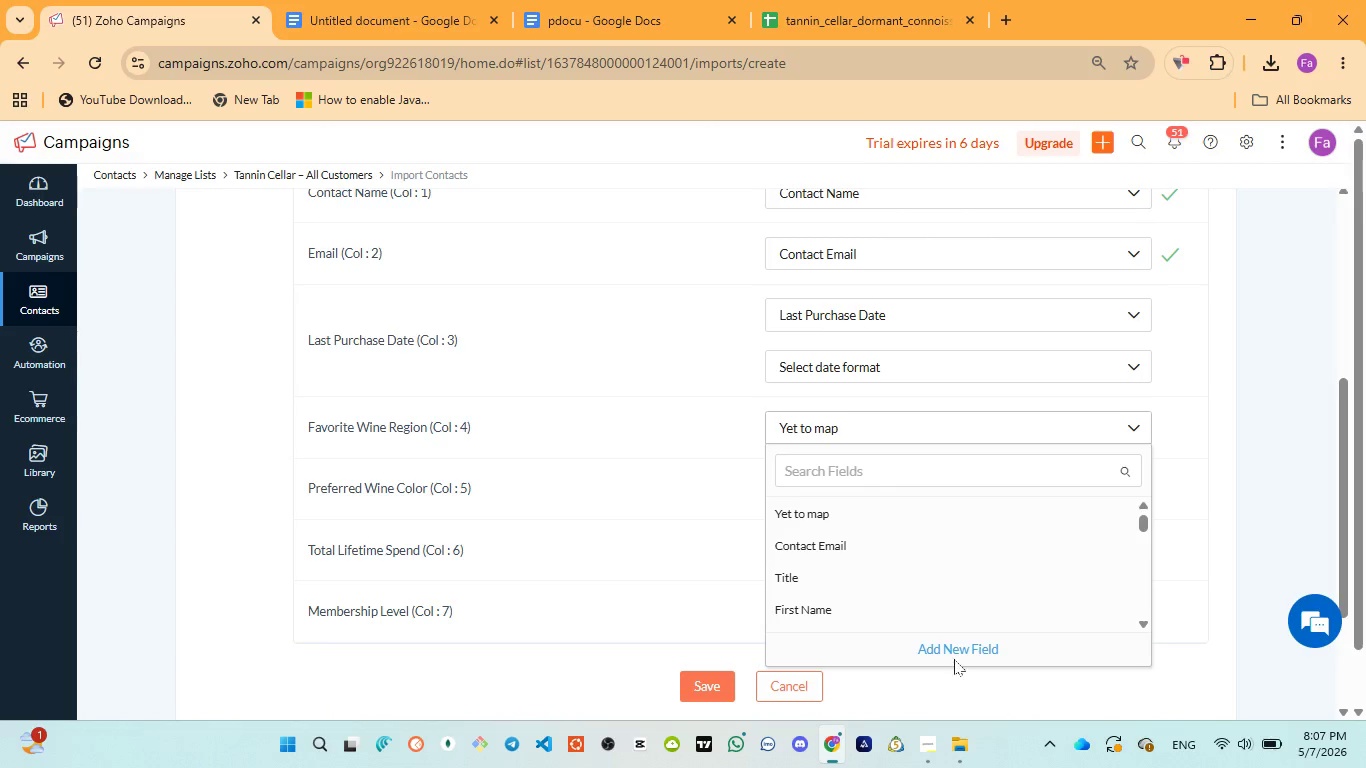 
left_click([953, 650])
 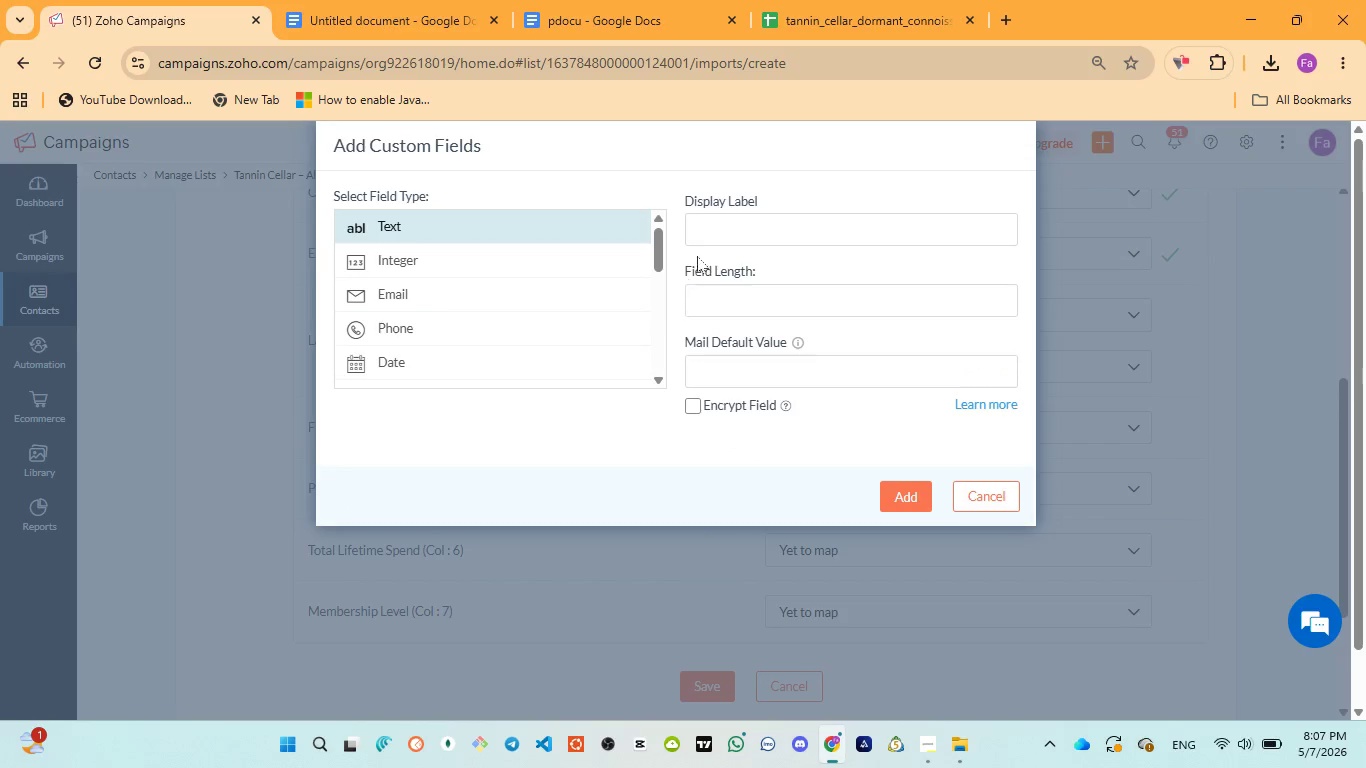 
left_click([714, 235])
 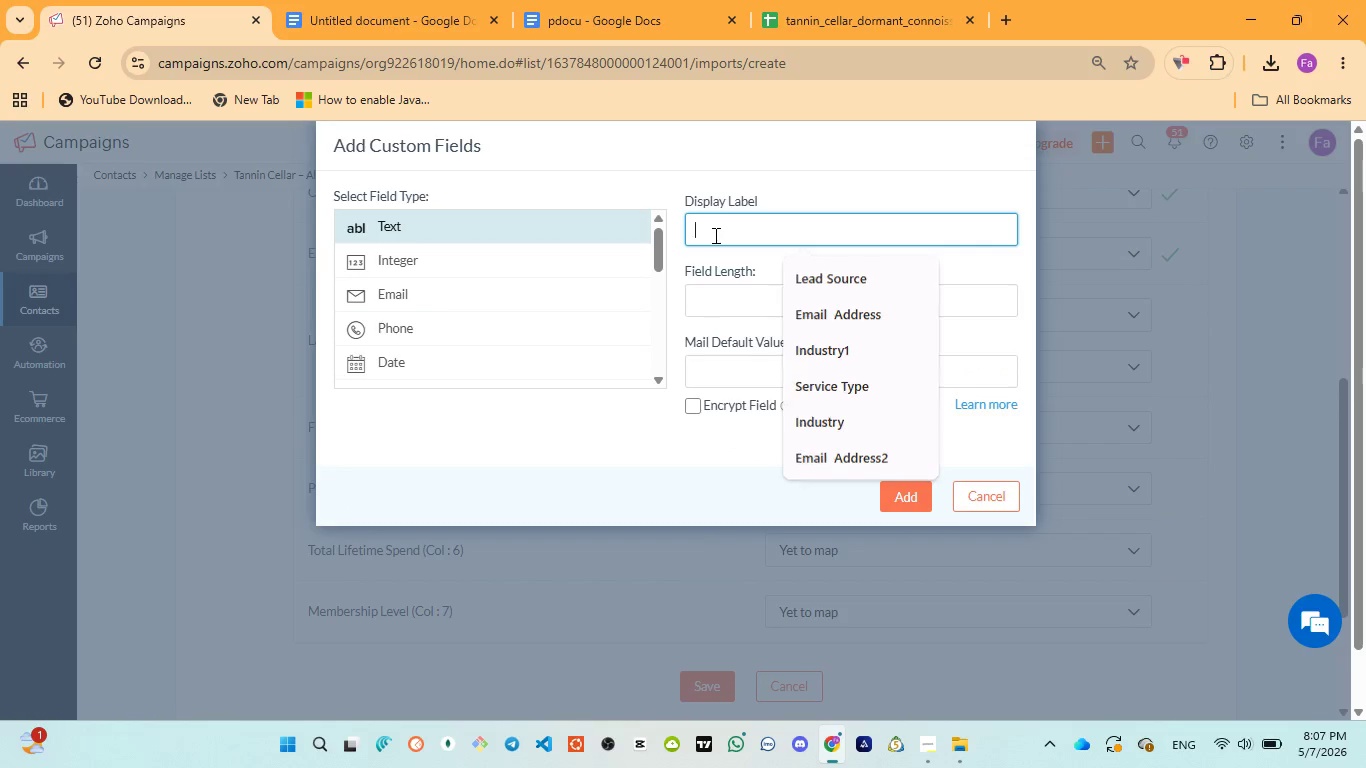 
type(Favorite Win Rate)
 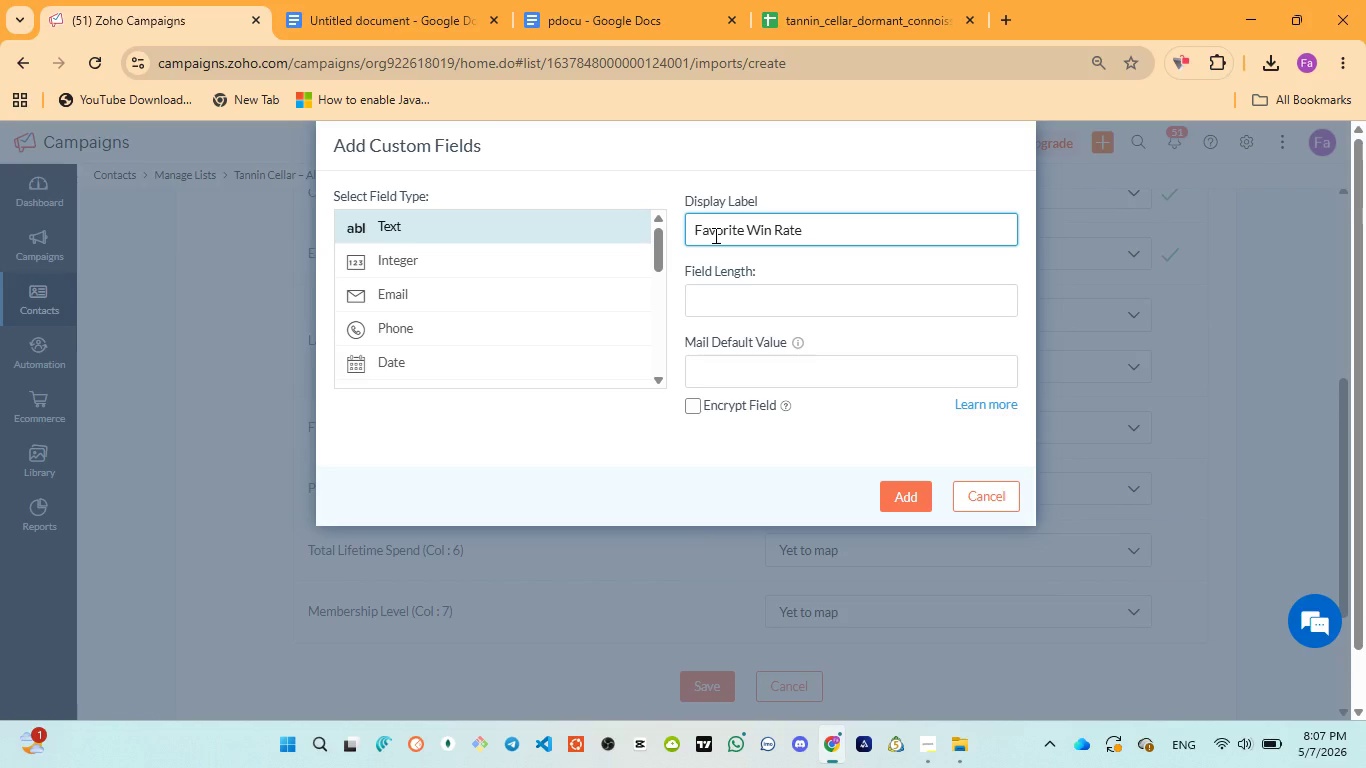 
key(Control+A)
 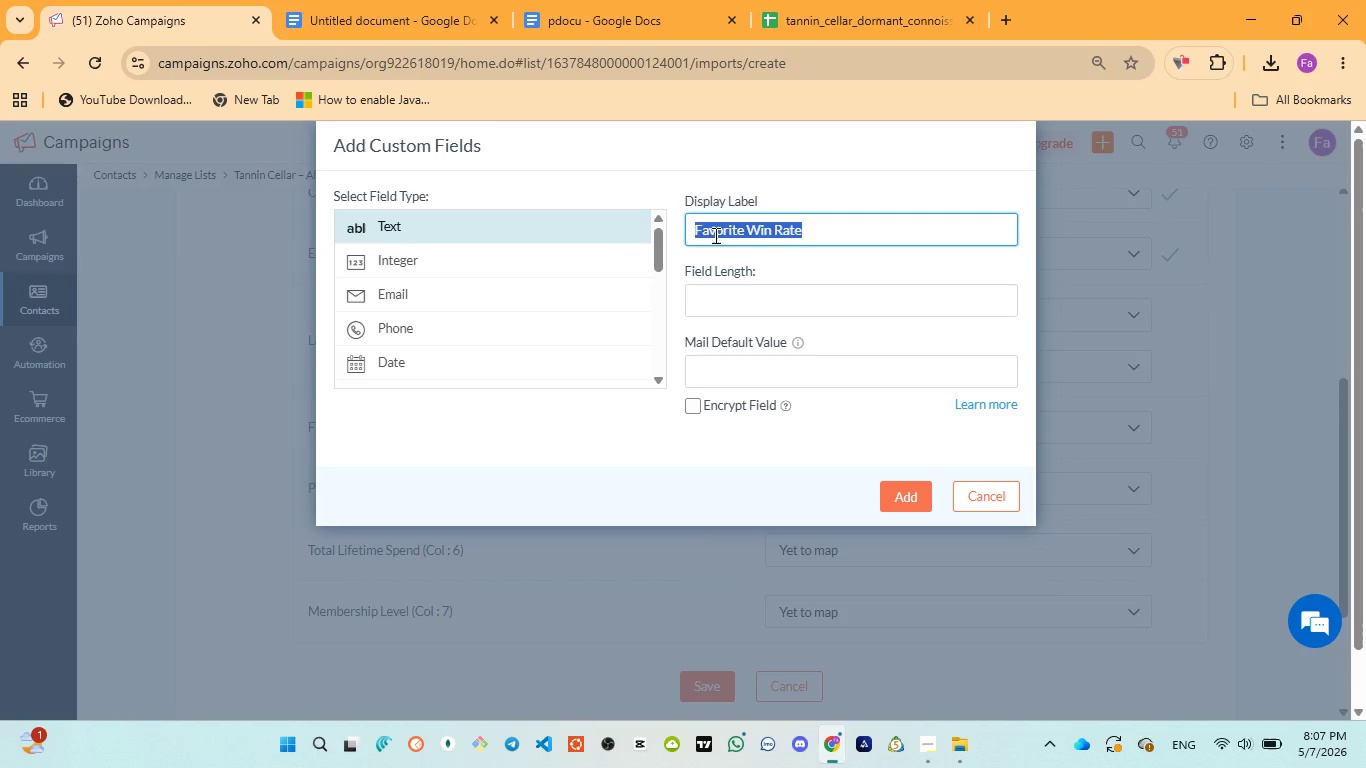 
key(Control+ControlLeft)
 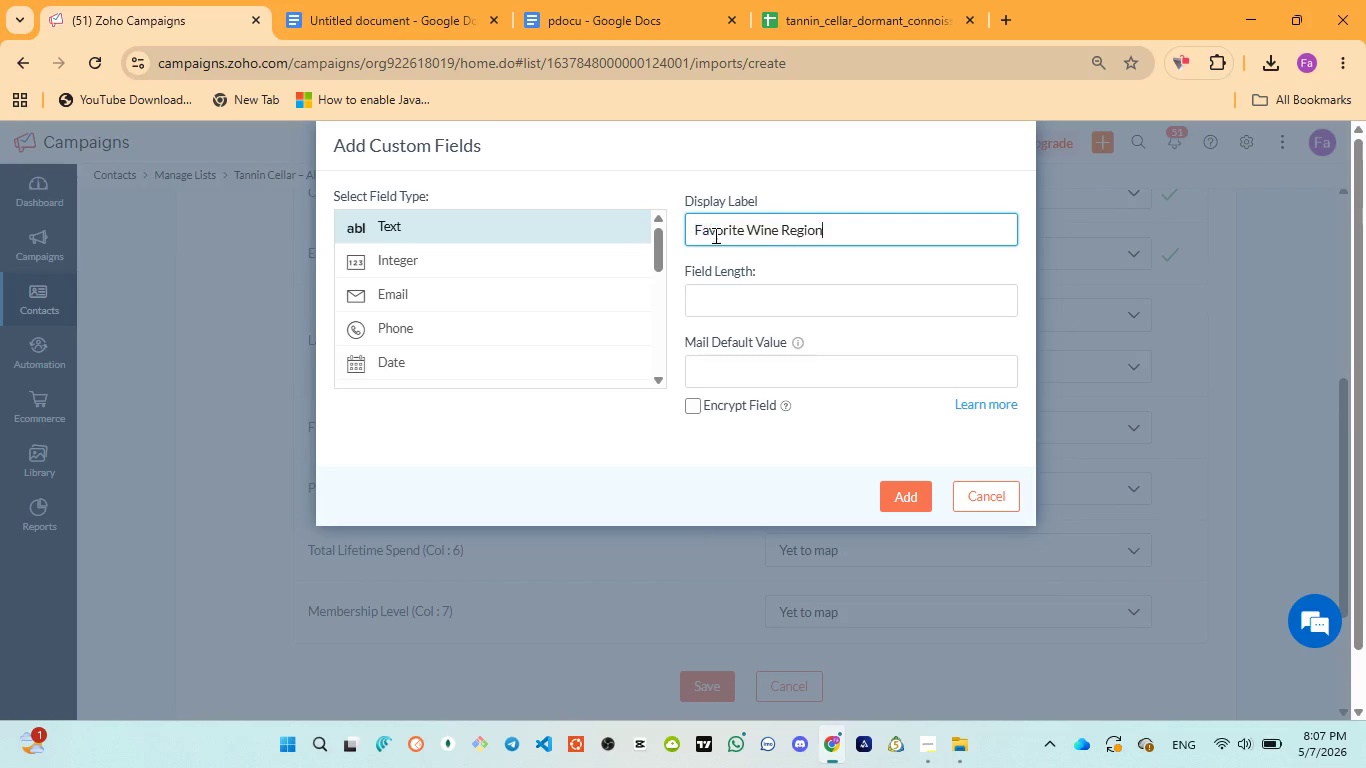 
key(Control+V)
 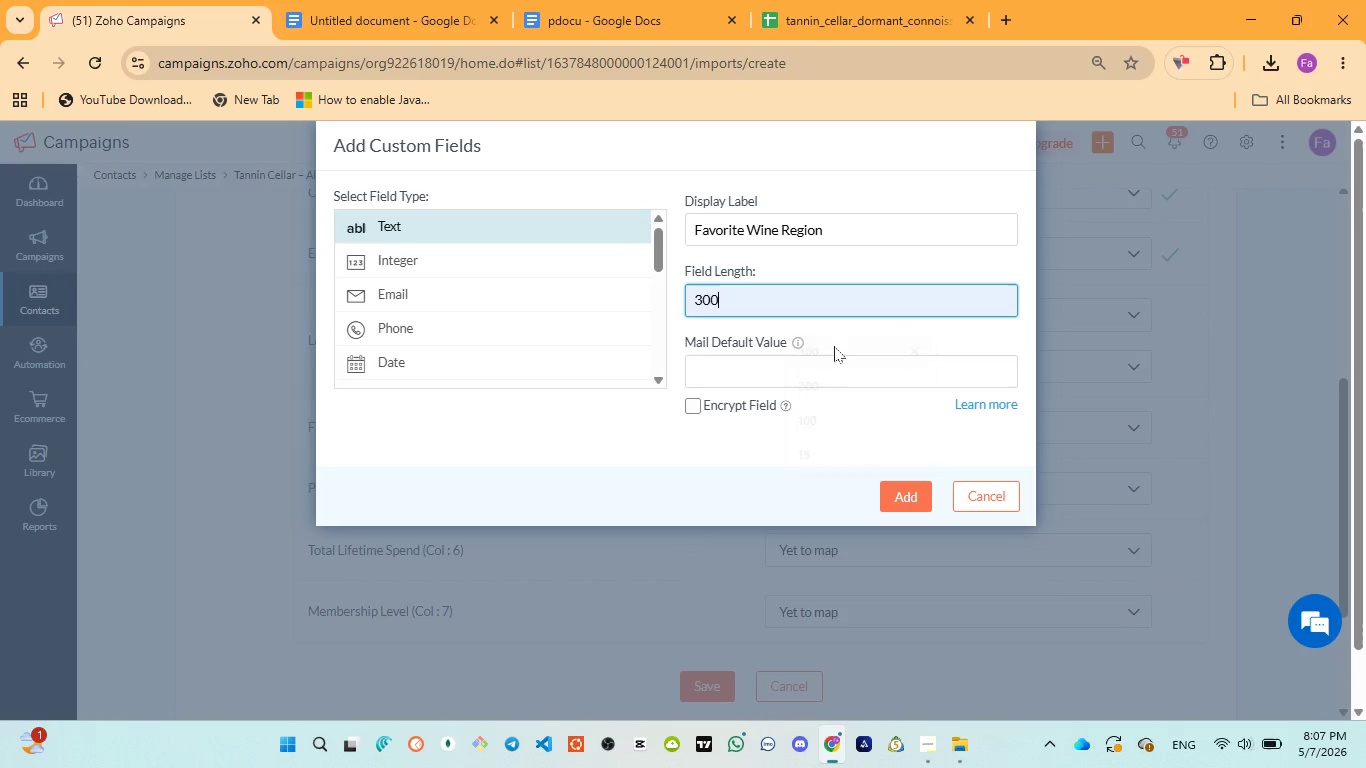 
wait(6.47)
 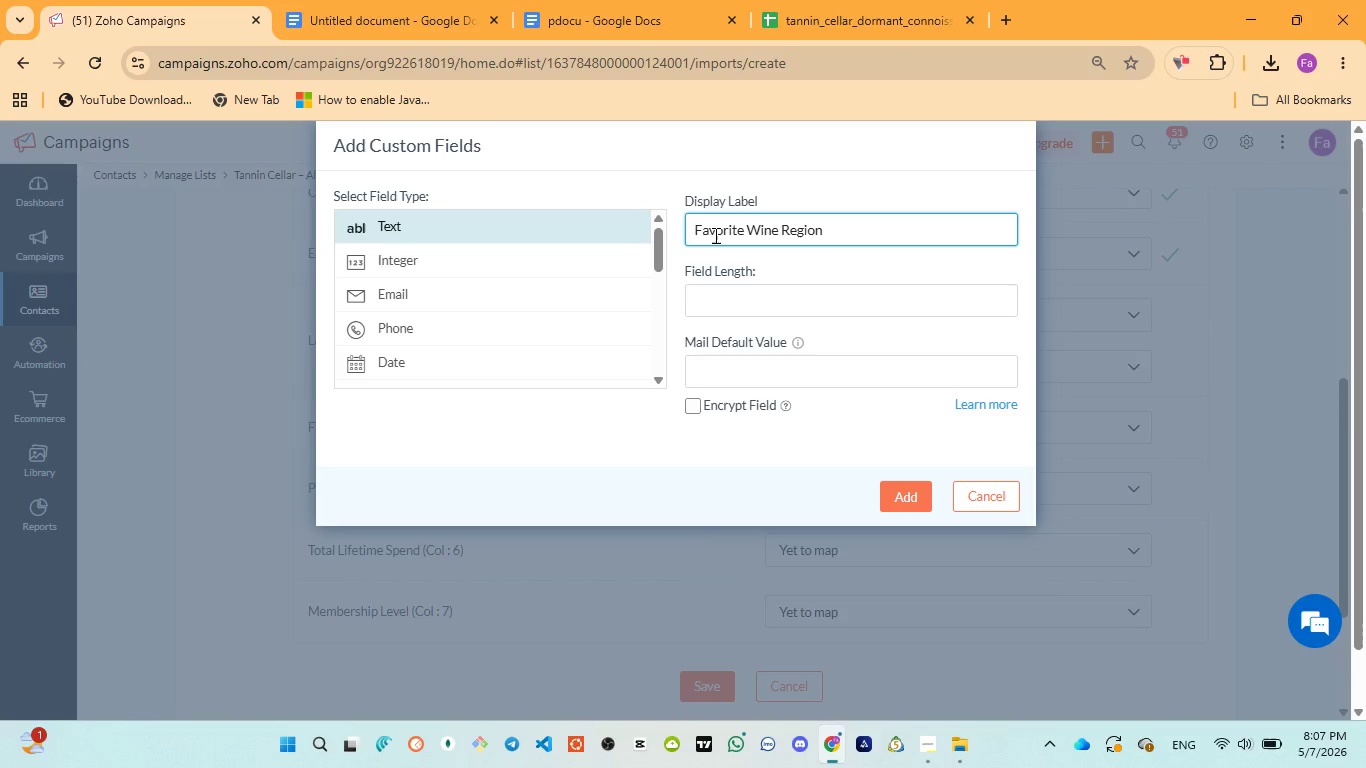 
left_click([910, 494])
 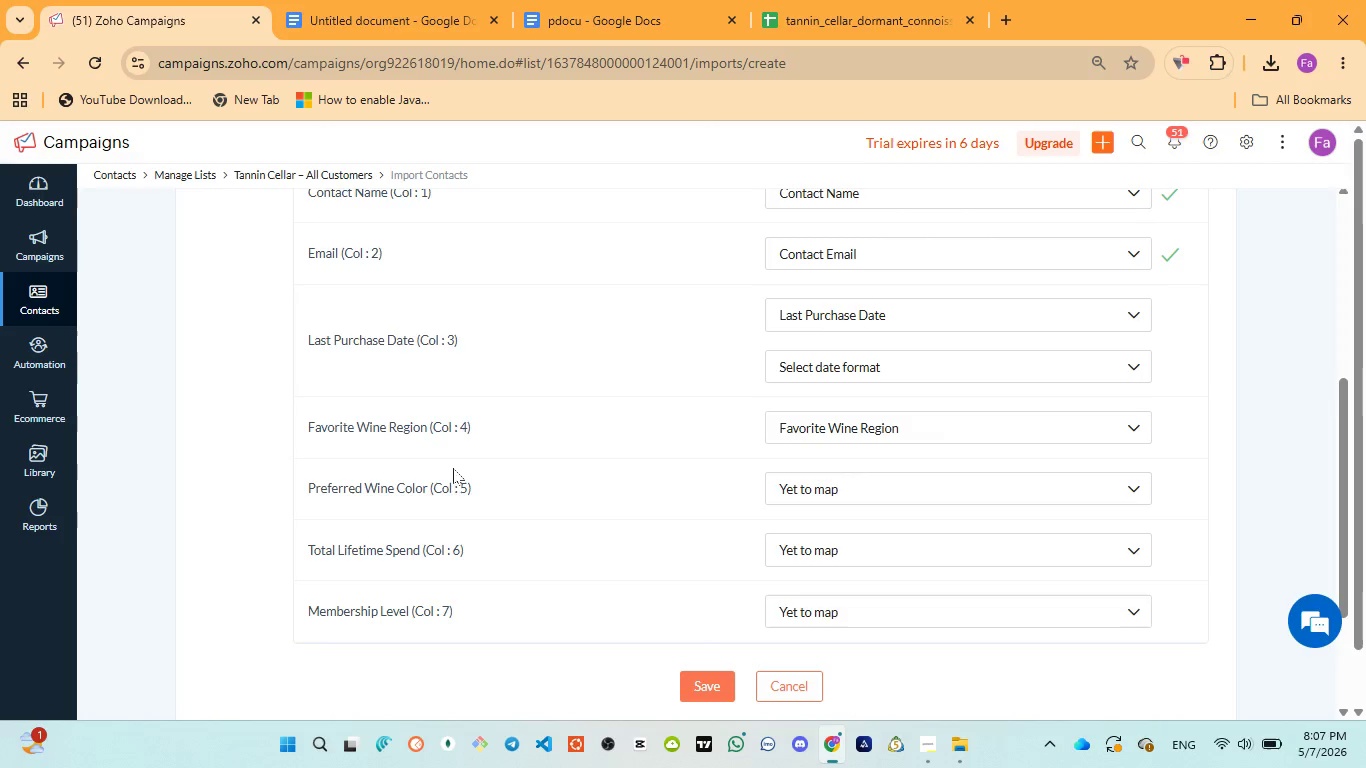 
wait(5.03)
 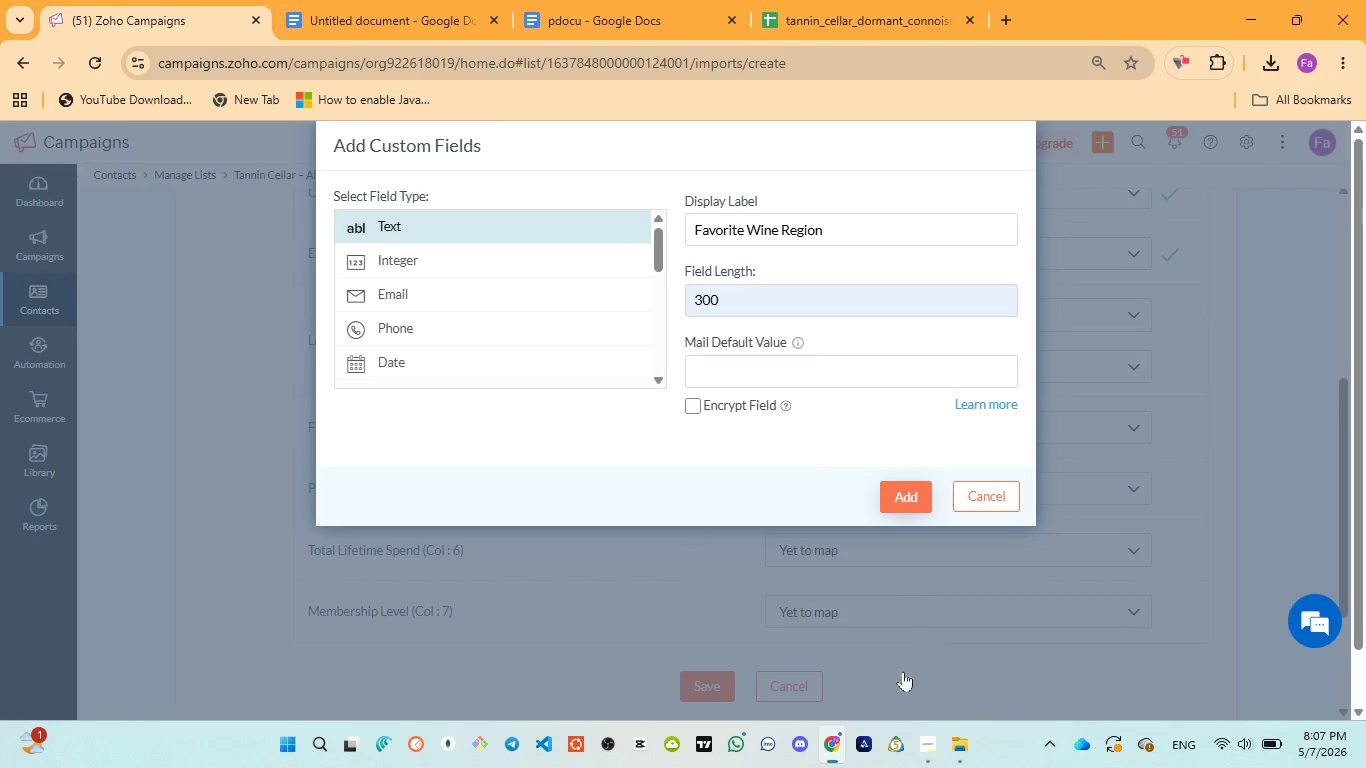 
left_click([536, 28])
 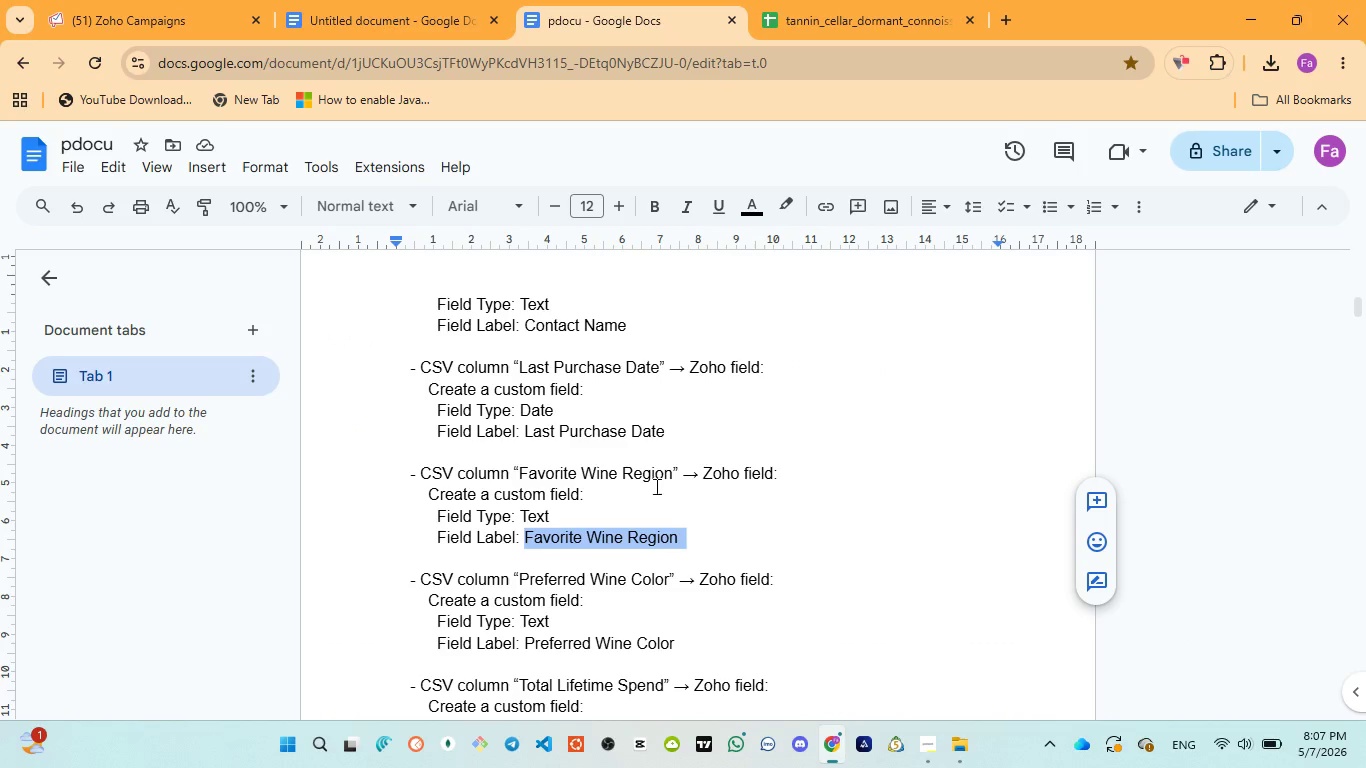 
scroll: coordinate [655, 498], scroll_direction: down, amount: 1.0
 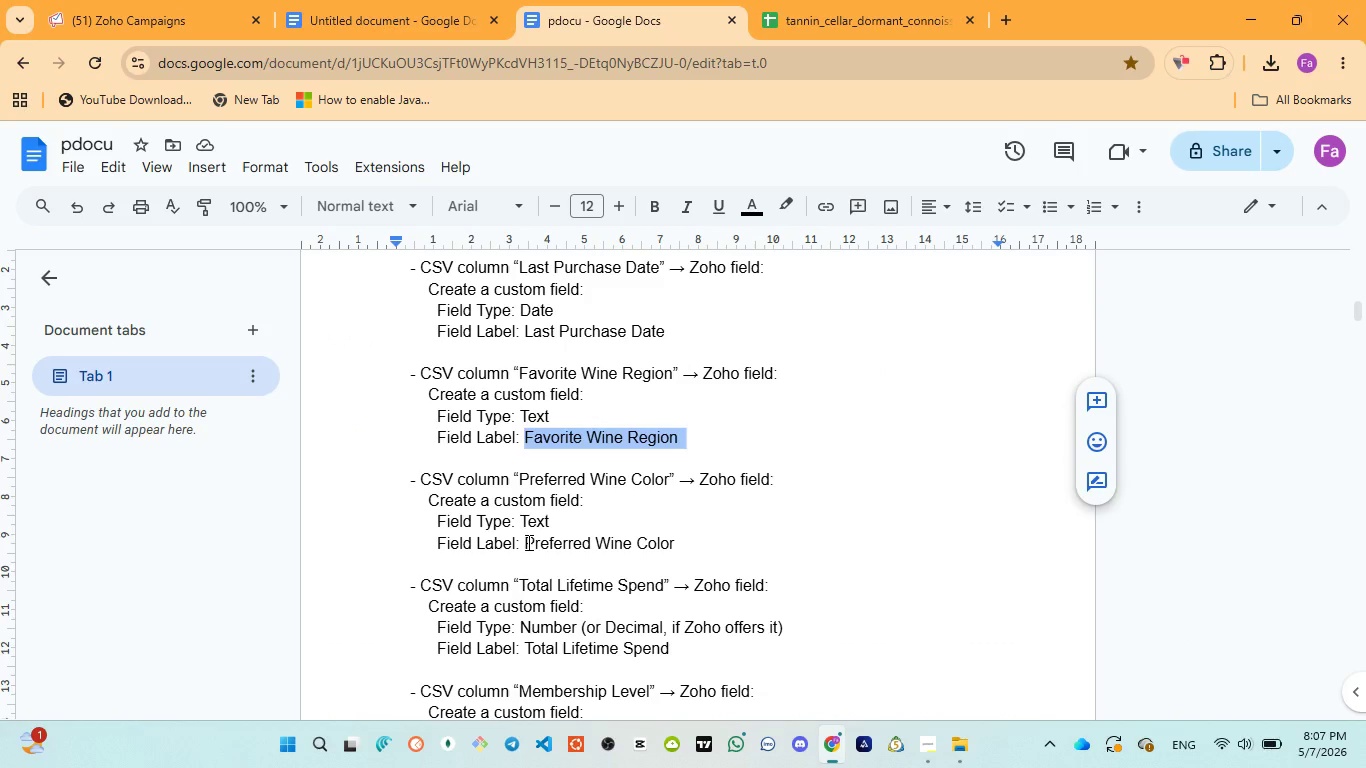 
left_click_drag(start_coordinate=[527, 542], to_coordinate=[675, 540])
 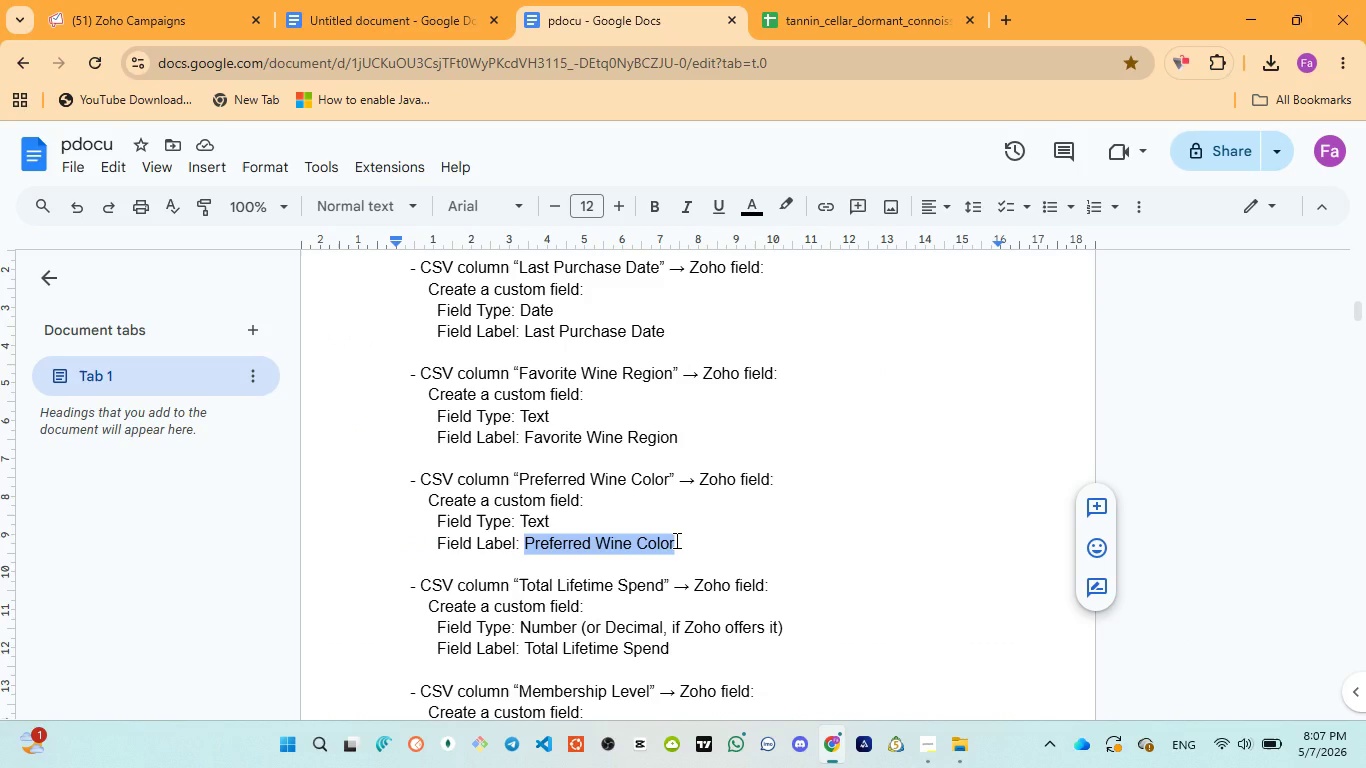 
key(Control+C)
 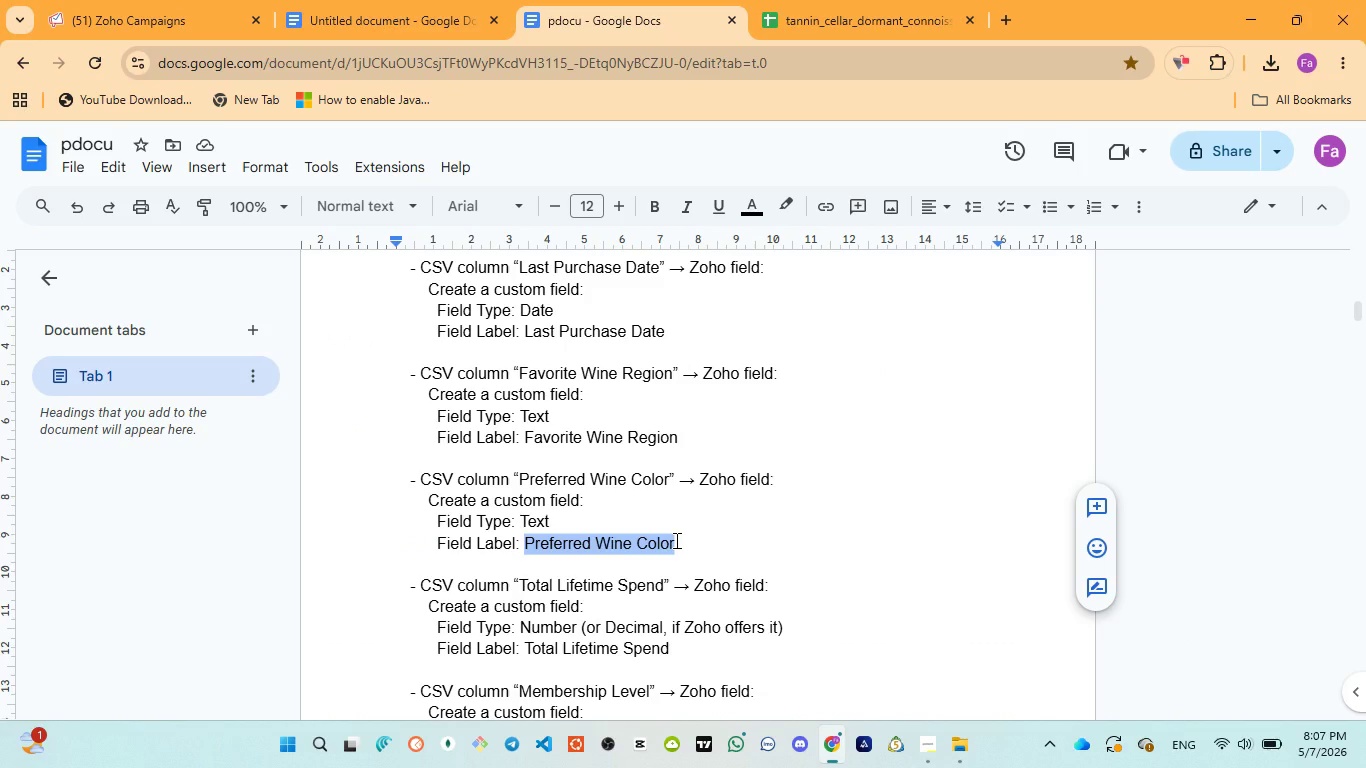 
key(Control+C)
 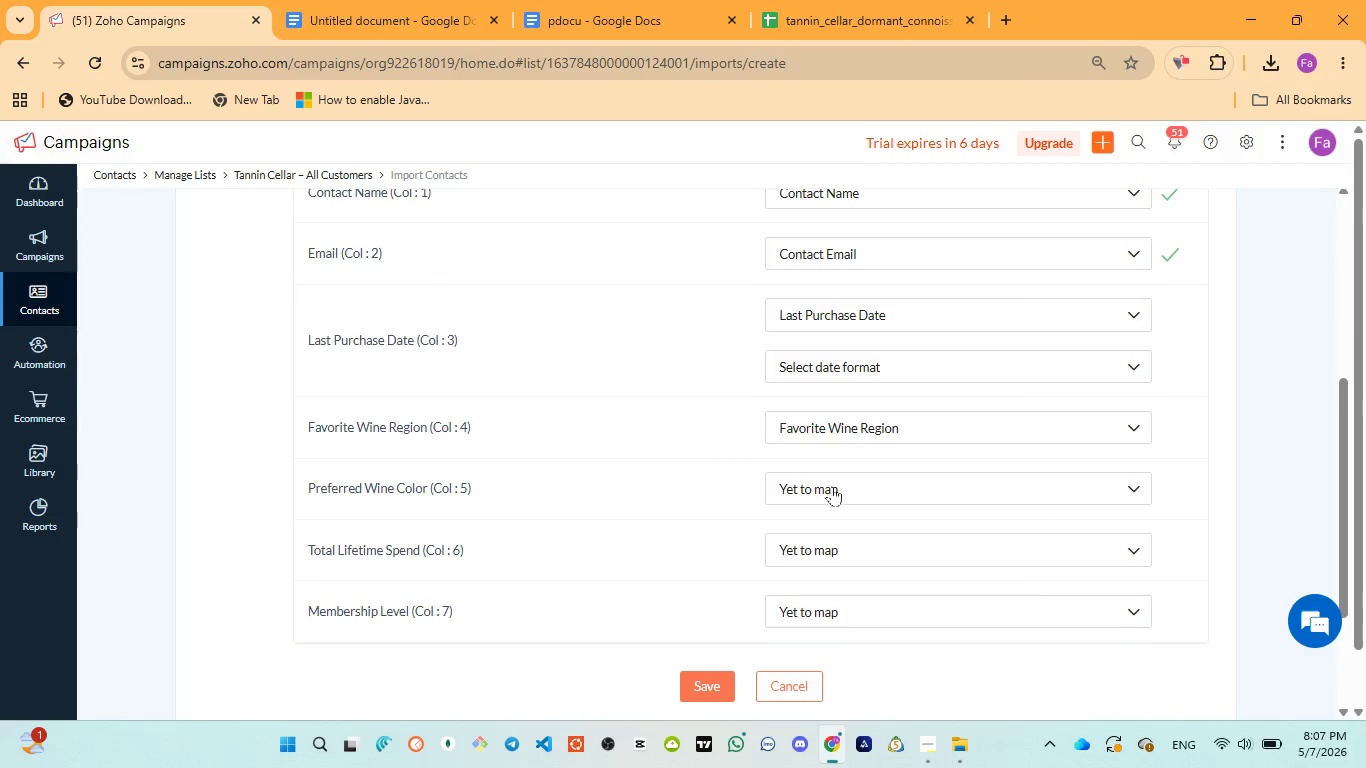 
left_click([828, 483])
 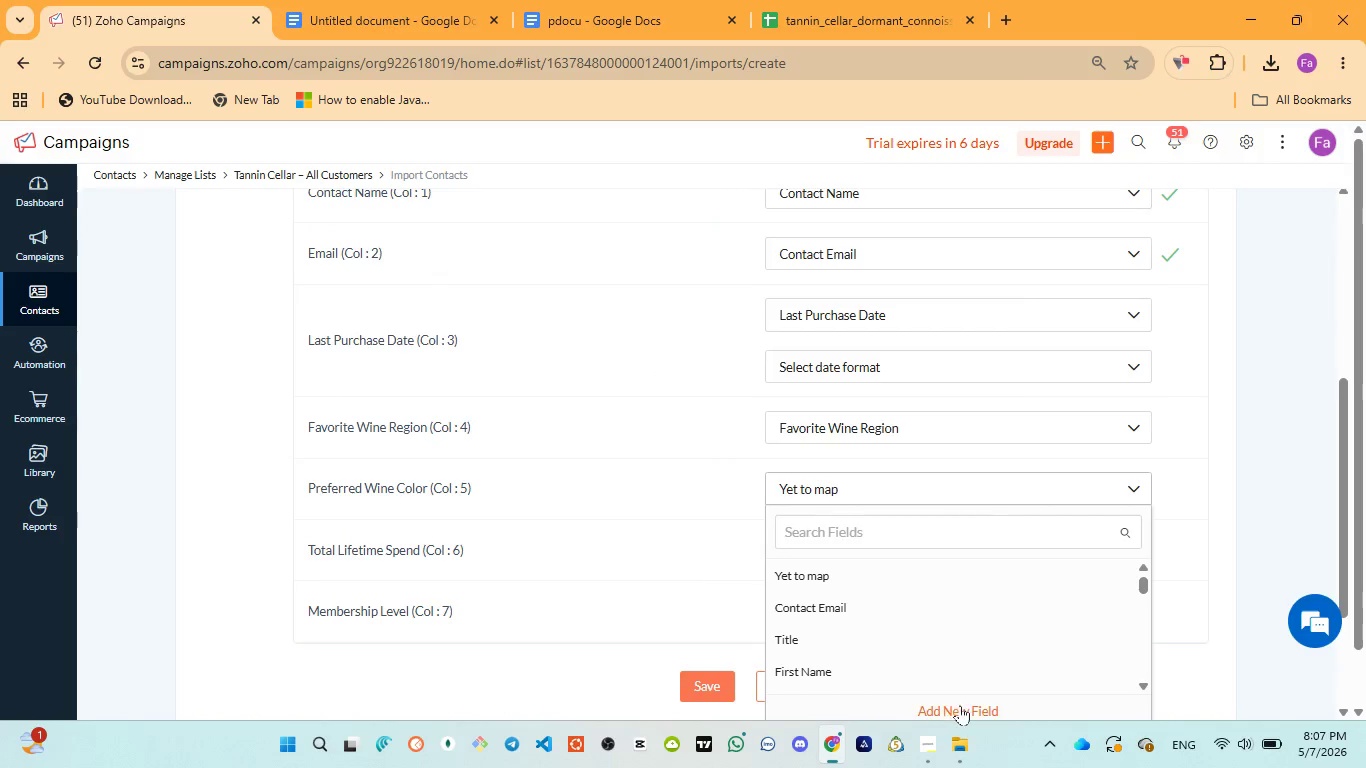 
left_click([960, 705])
 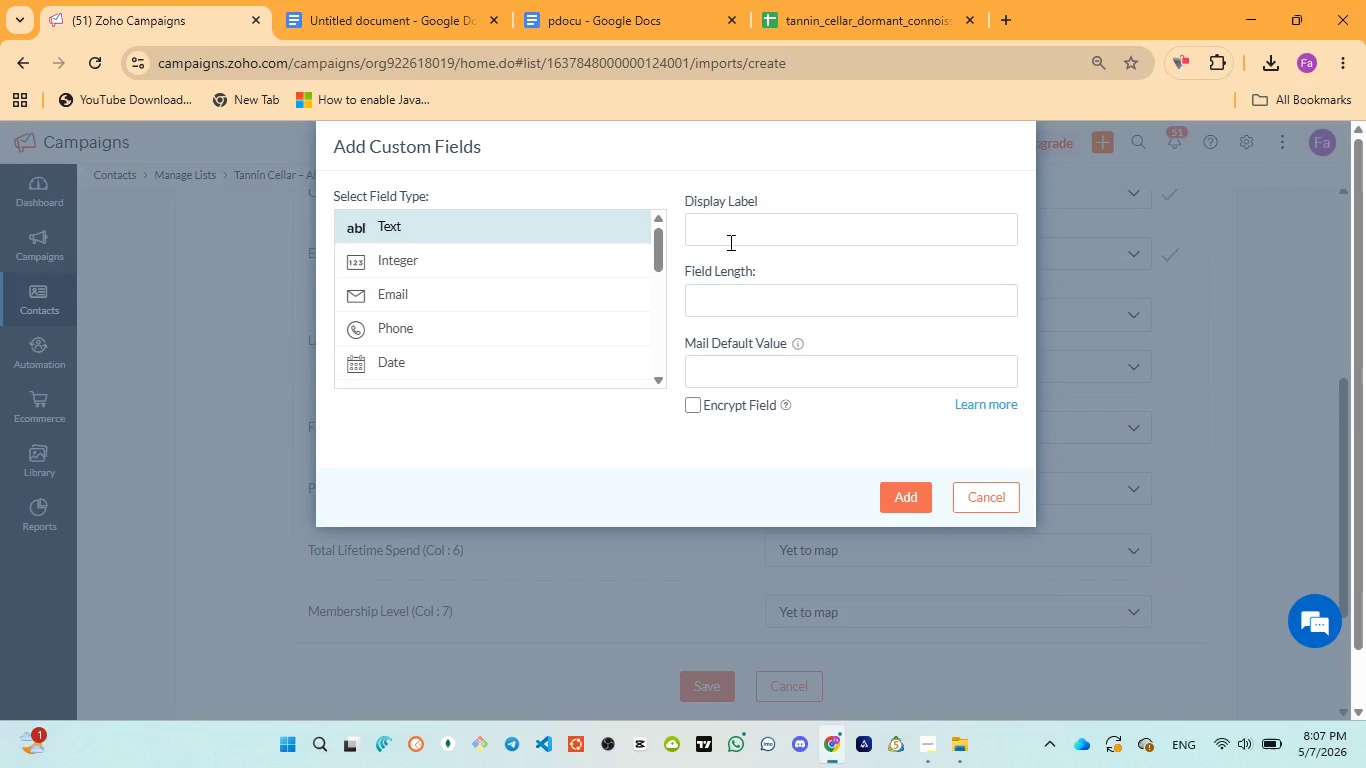 
left_click([540, 0])
 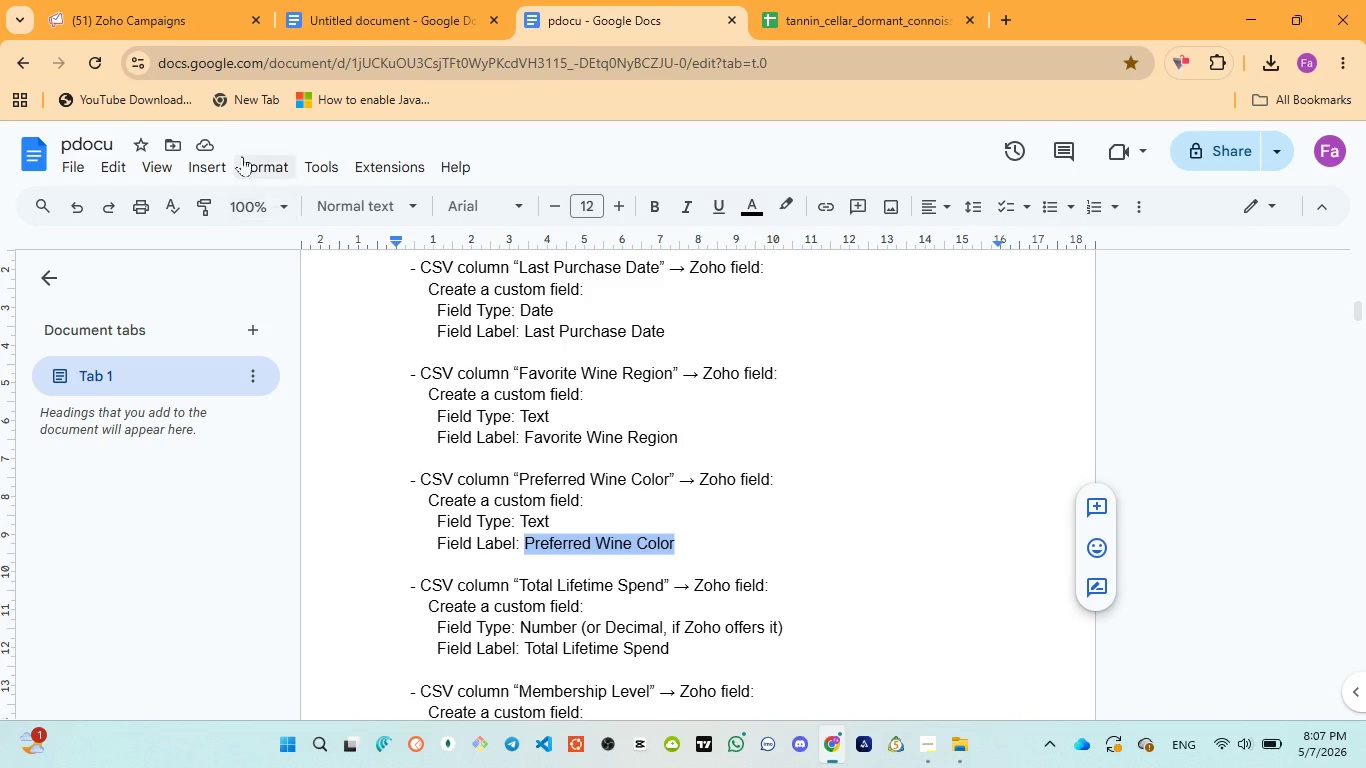 
left_click([149, 20])
 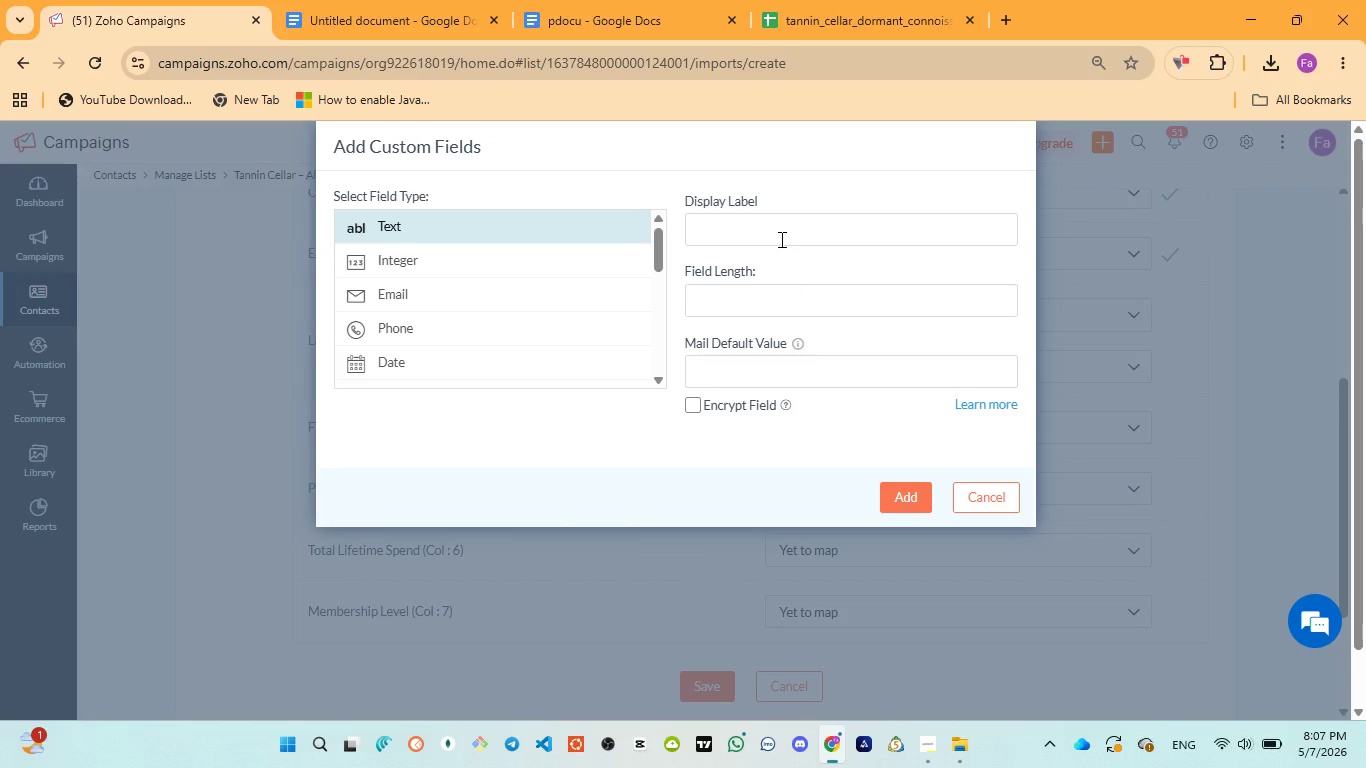 
left_click([773, 230])
 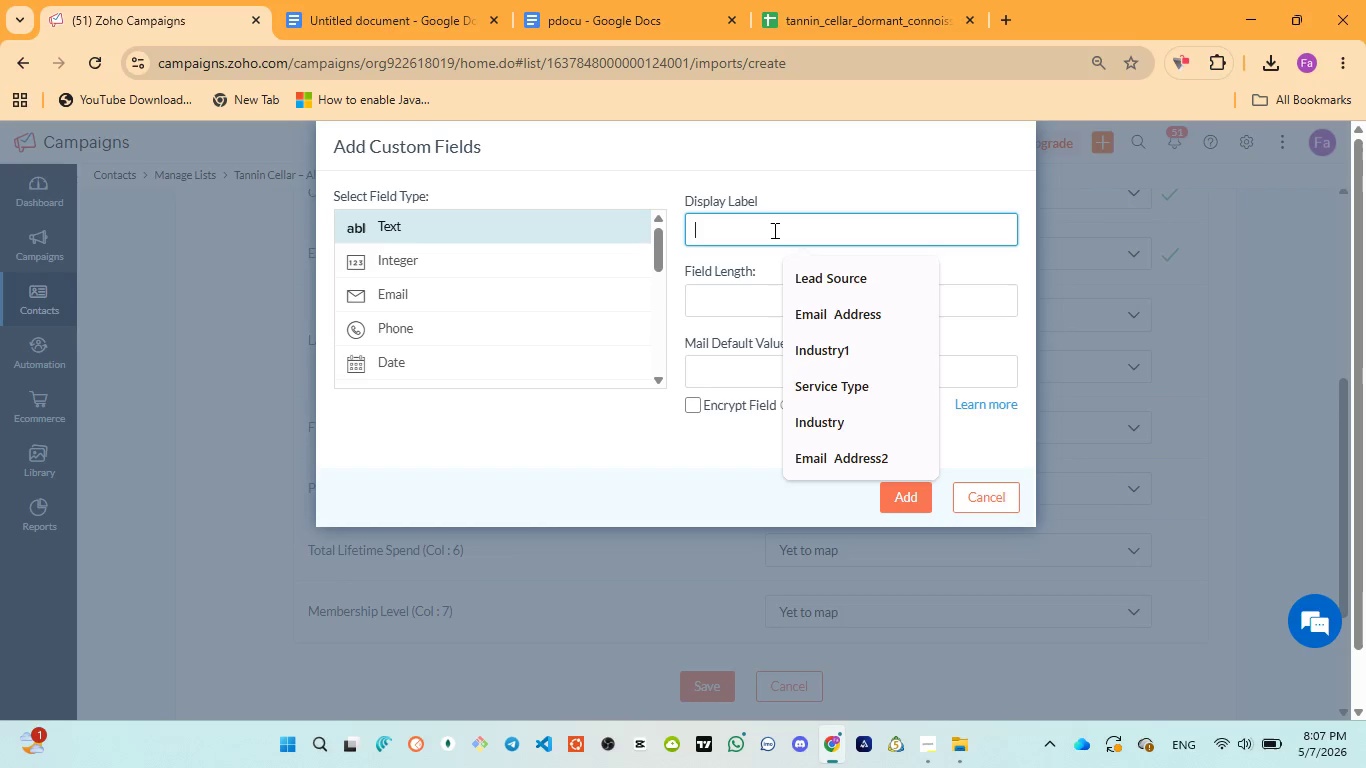 
type(Preferred Win Color)
 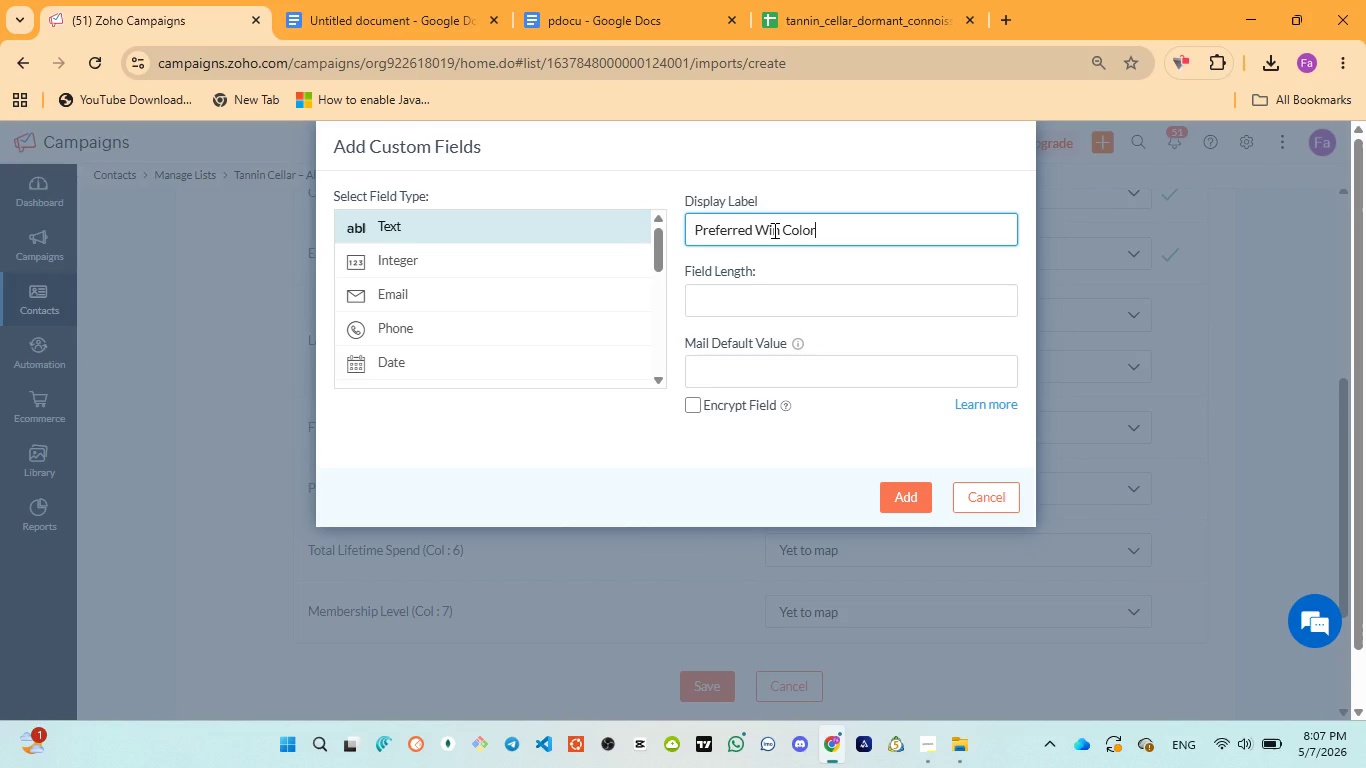 
key(Control+A)
 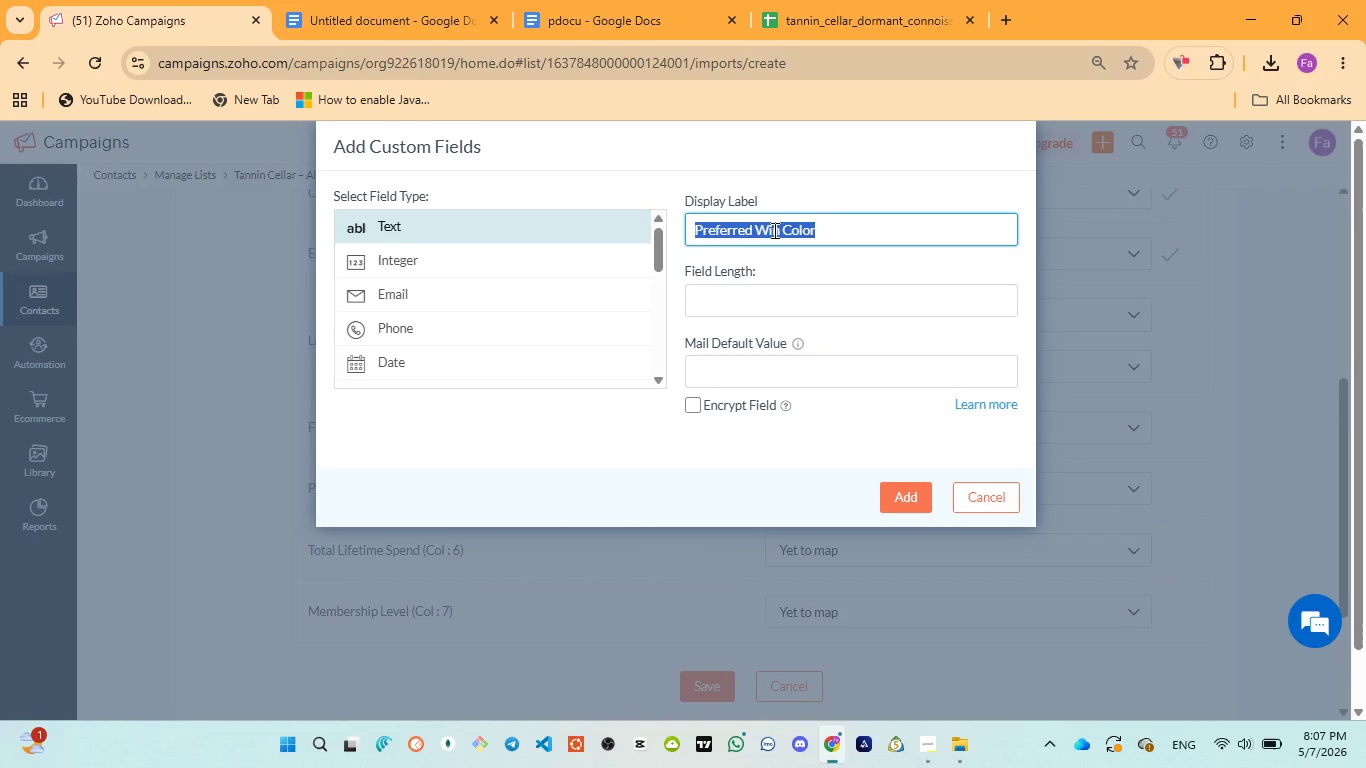 
key(Control+ControlLeft)
 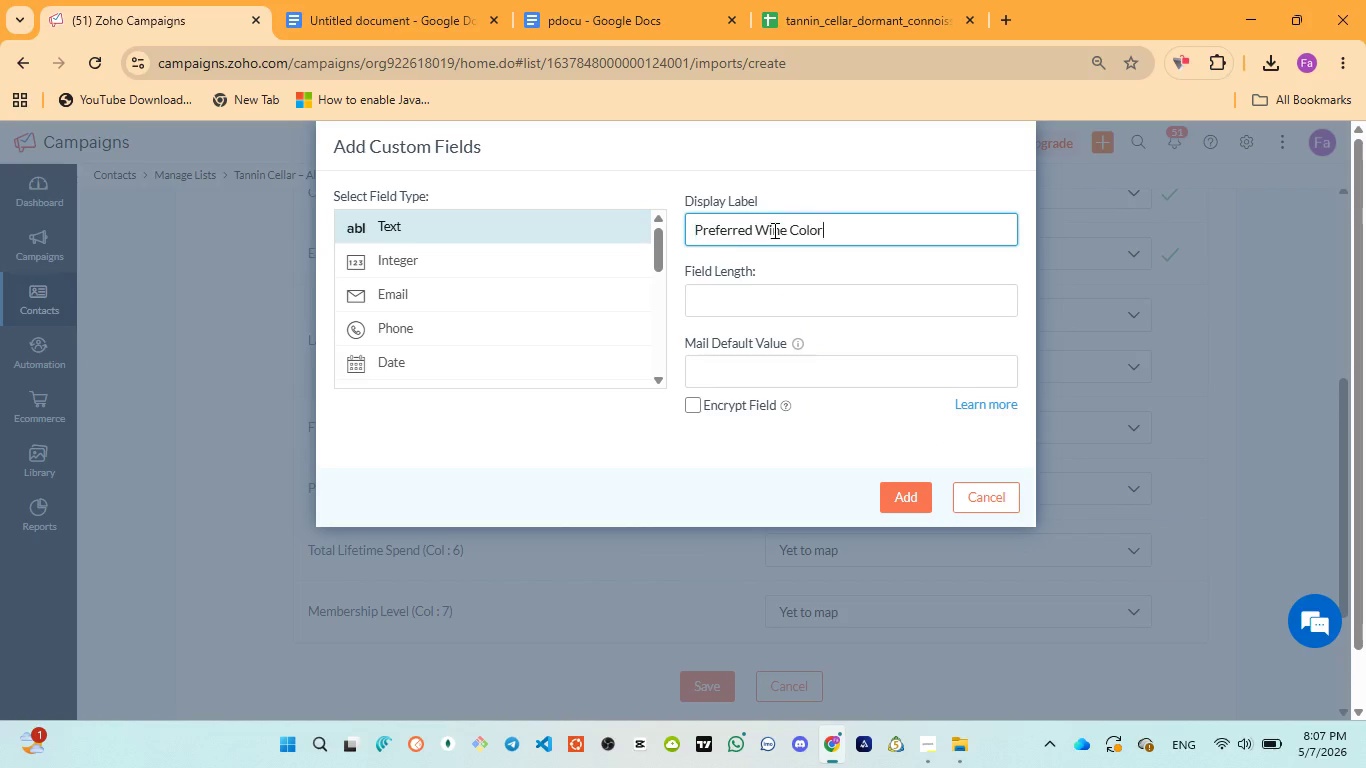 
key(Control+V)
 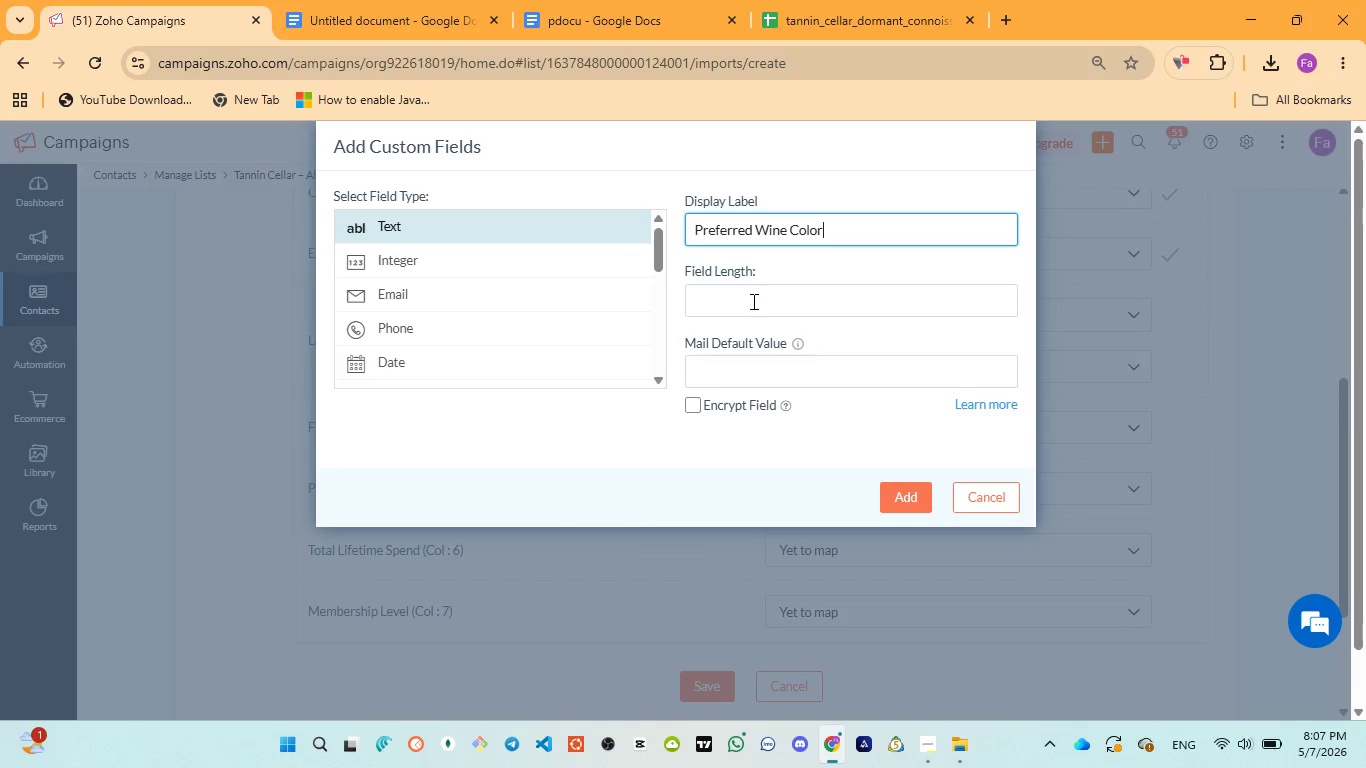 
left_click([752, 303])
 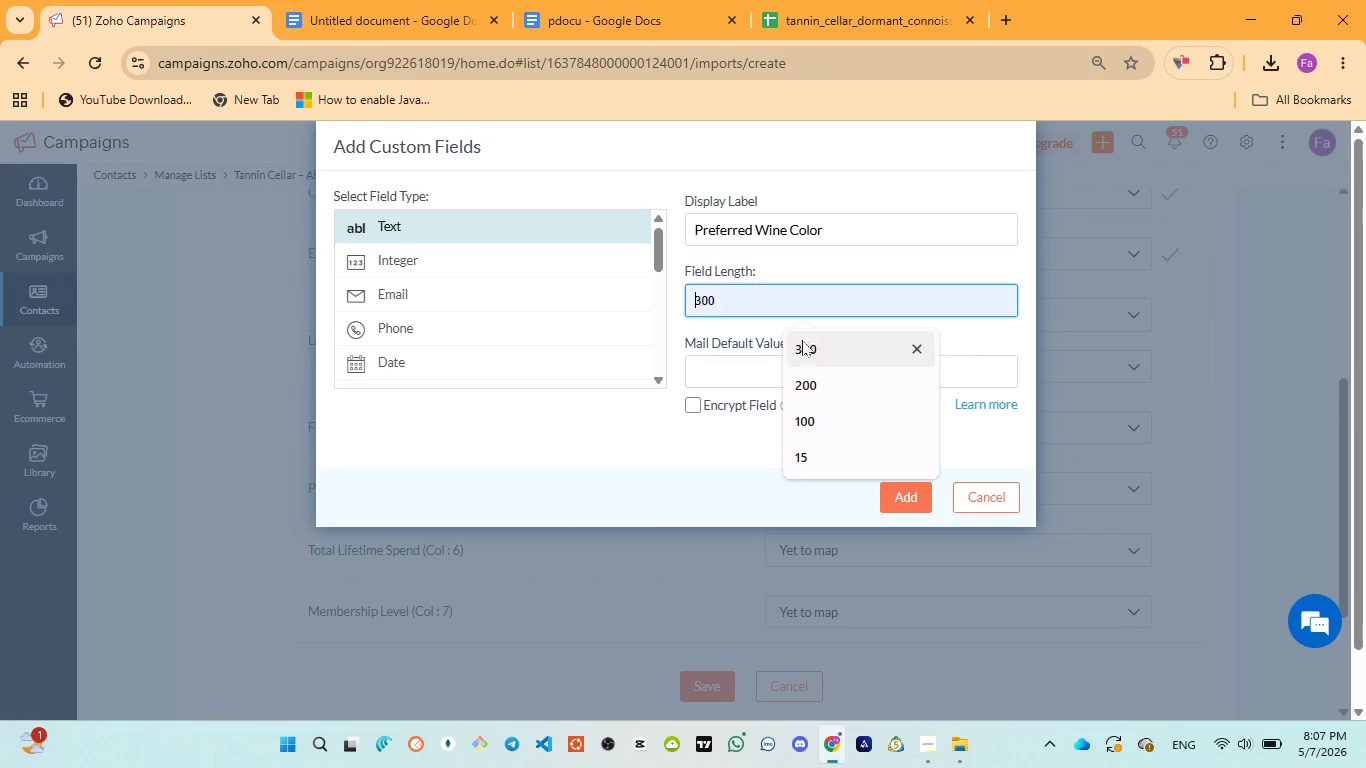 
left_click([802, 345])
 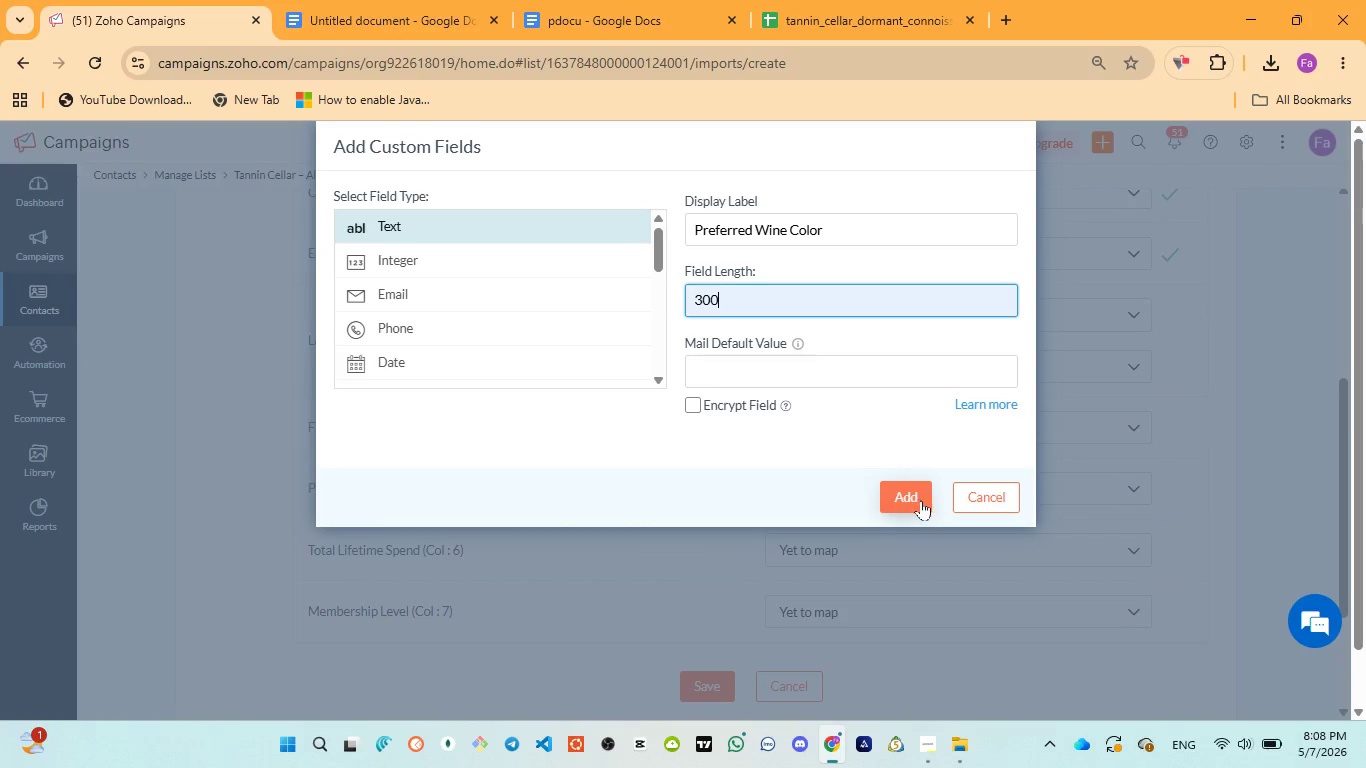 
left_click([918, 498])
 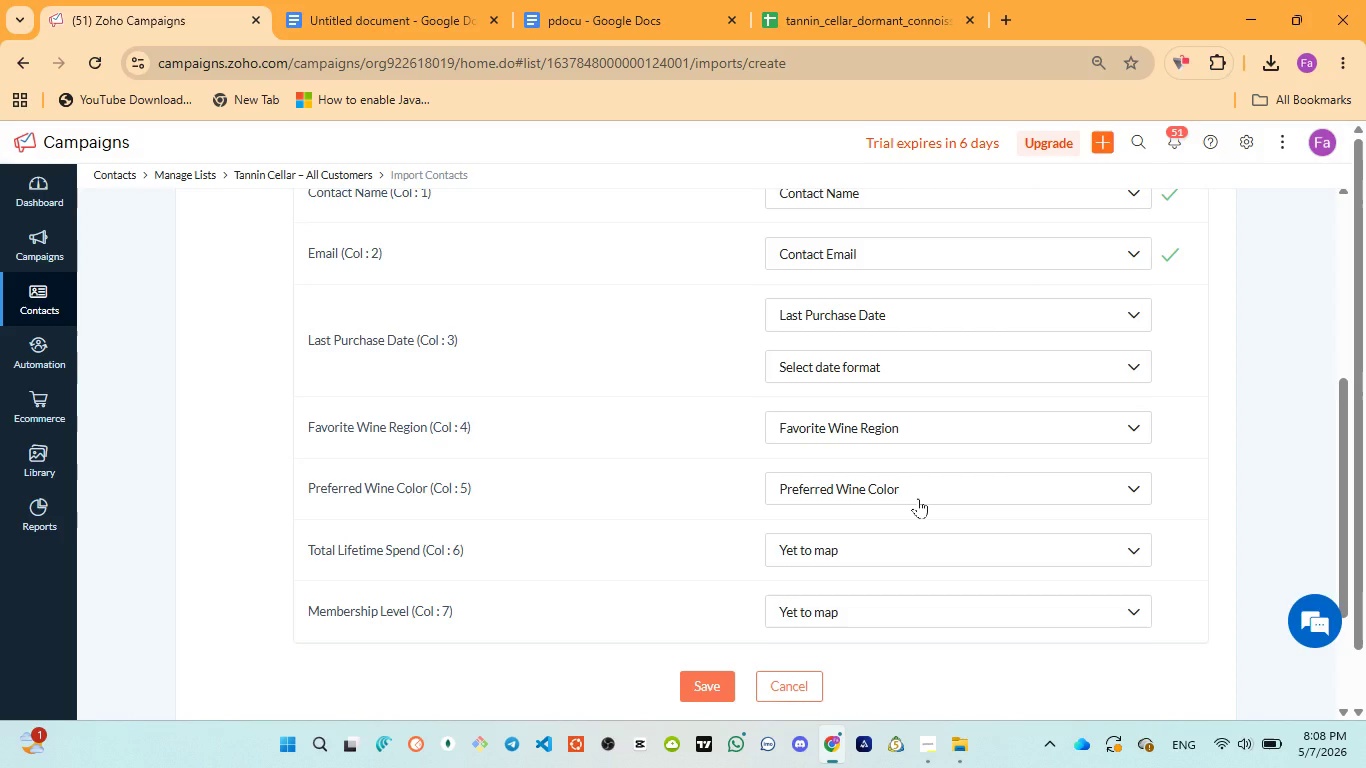 
wait(12.88)
 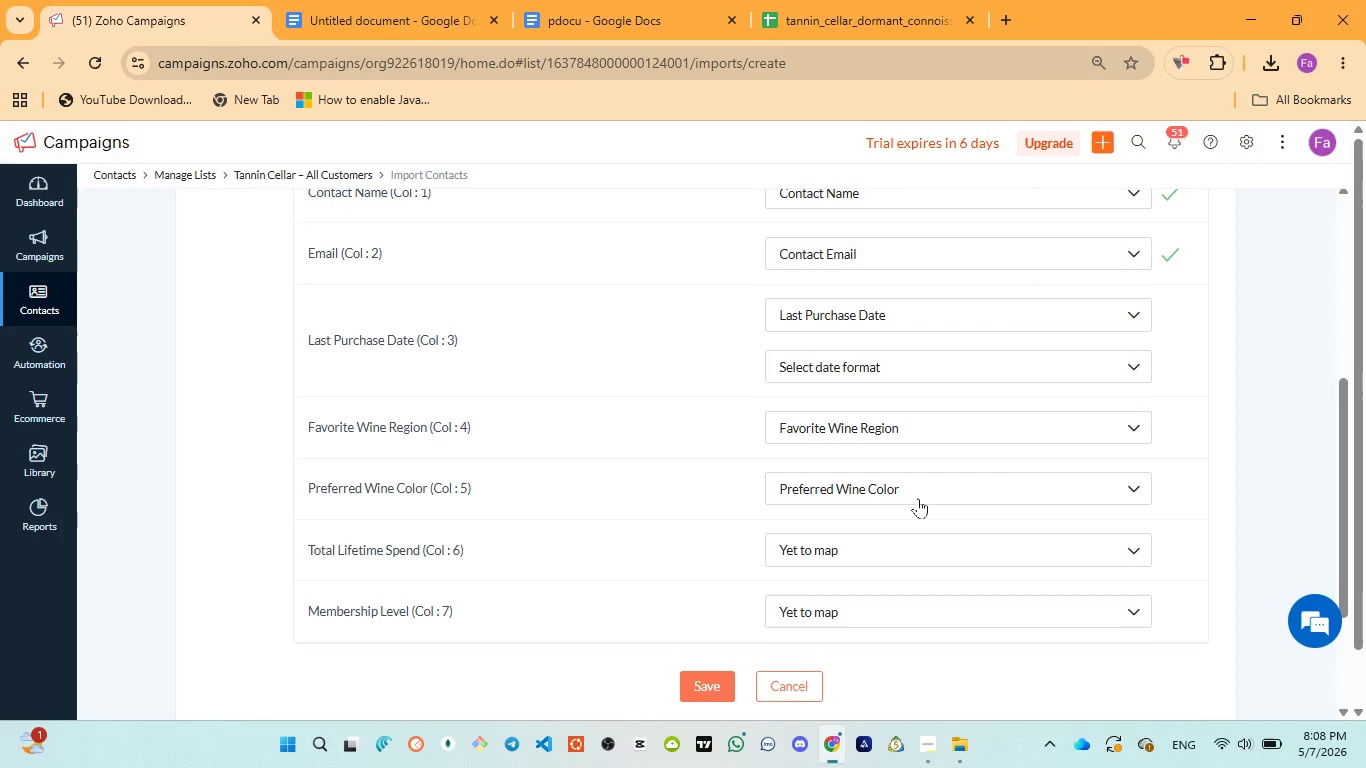 
left_click([581, 29])
 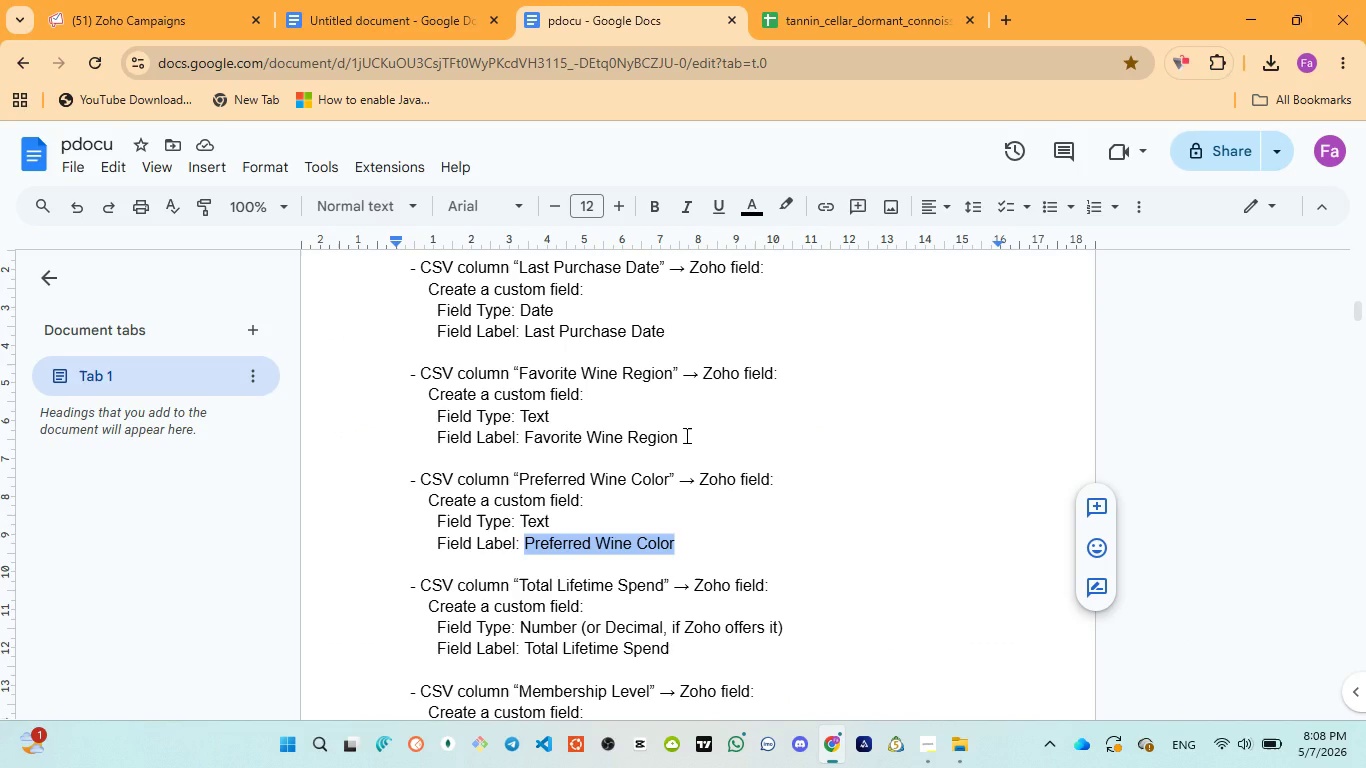 
scroll: coordinate [685, 435], scroll_direction: down, amount: 2.0
 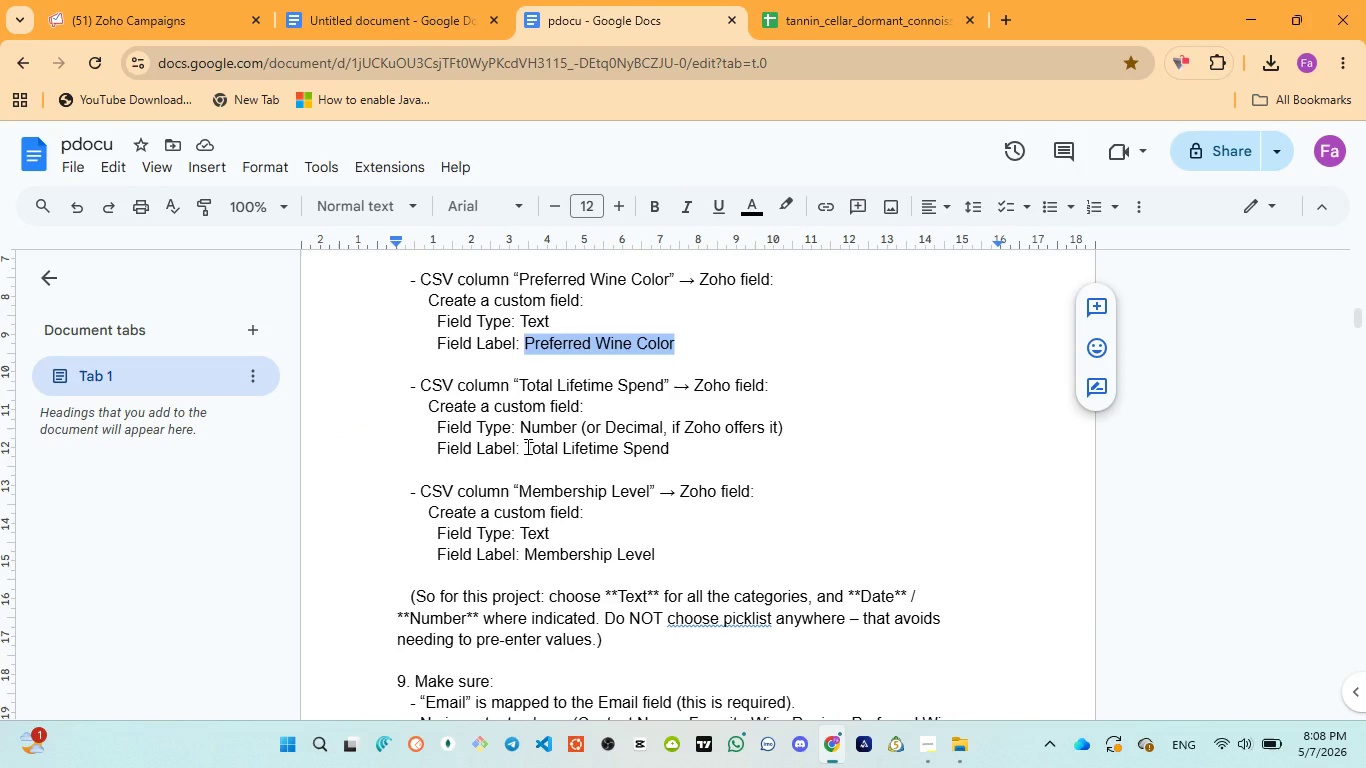 
left_click_drag(start_coordinate=[526, 446], to_coordinate=[689, 457])
 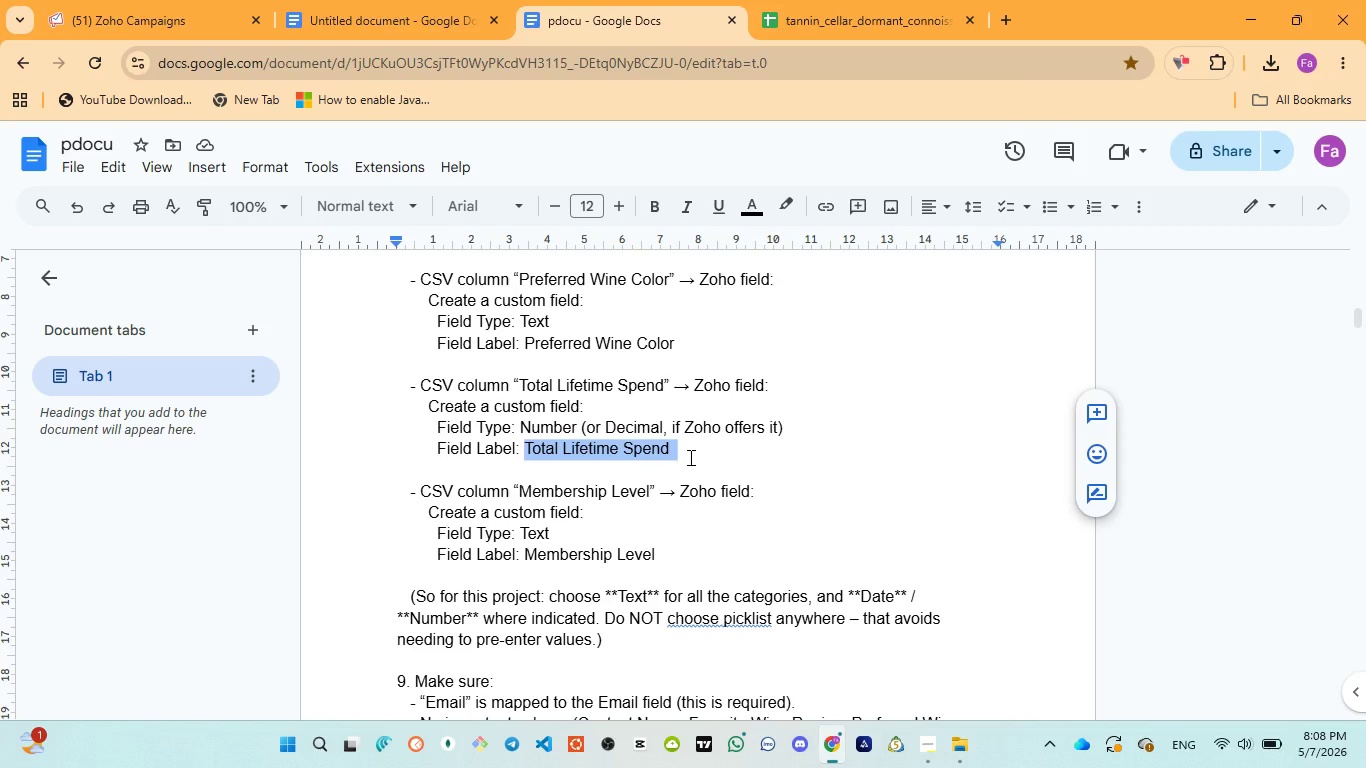 
key(Control+C)
 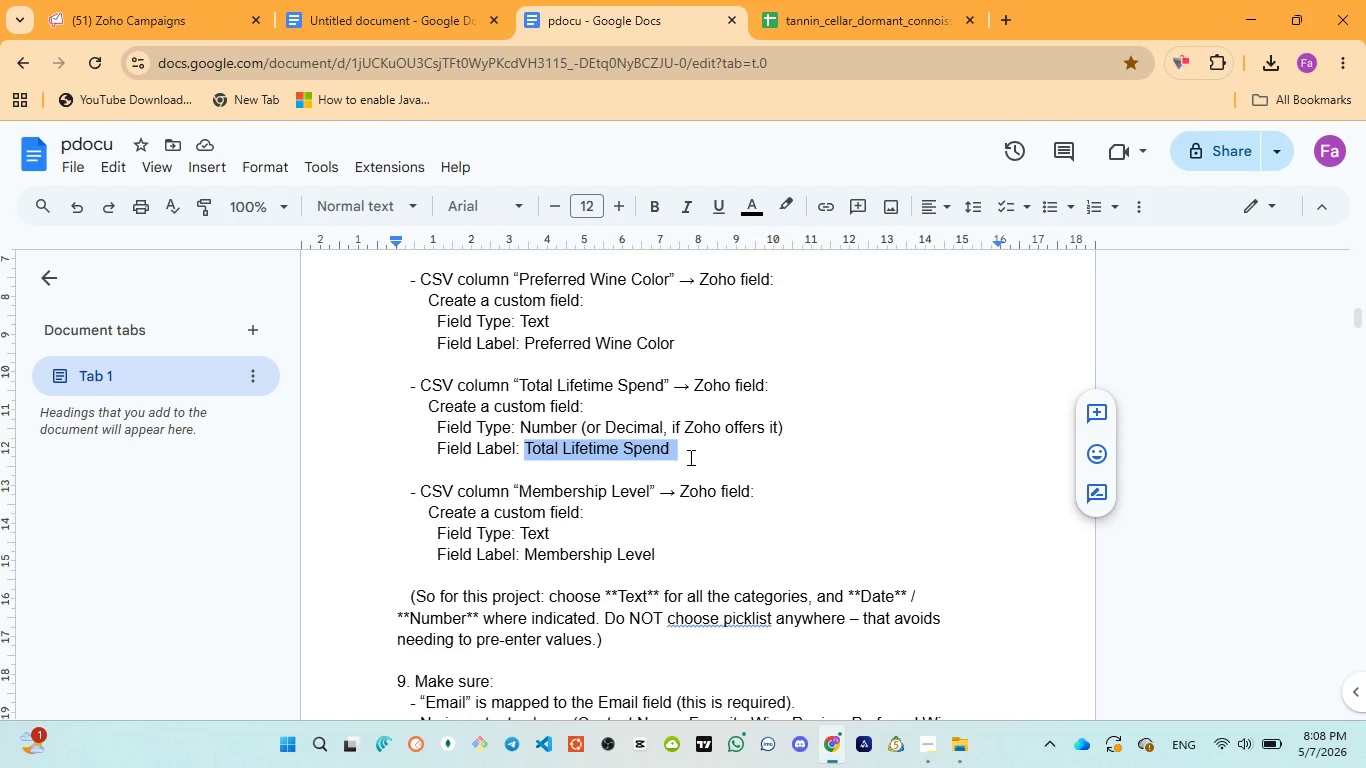 
hold_key(key=C, duration=0.31)
 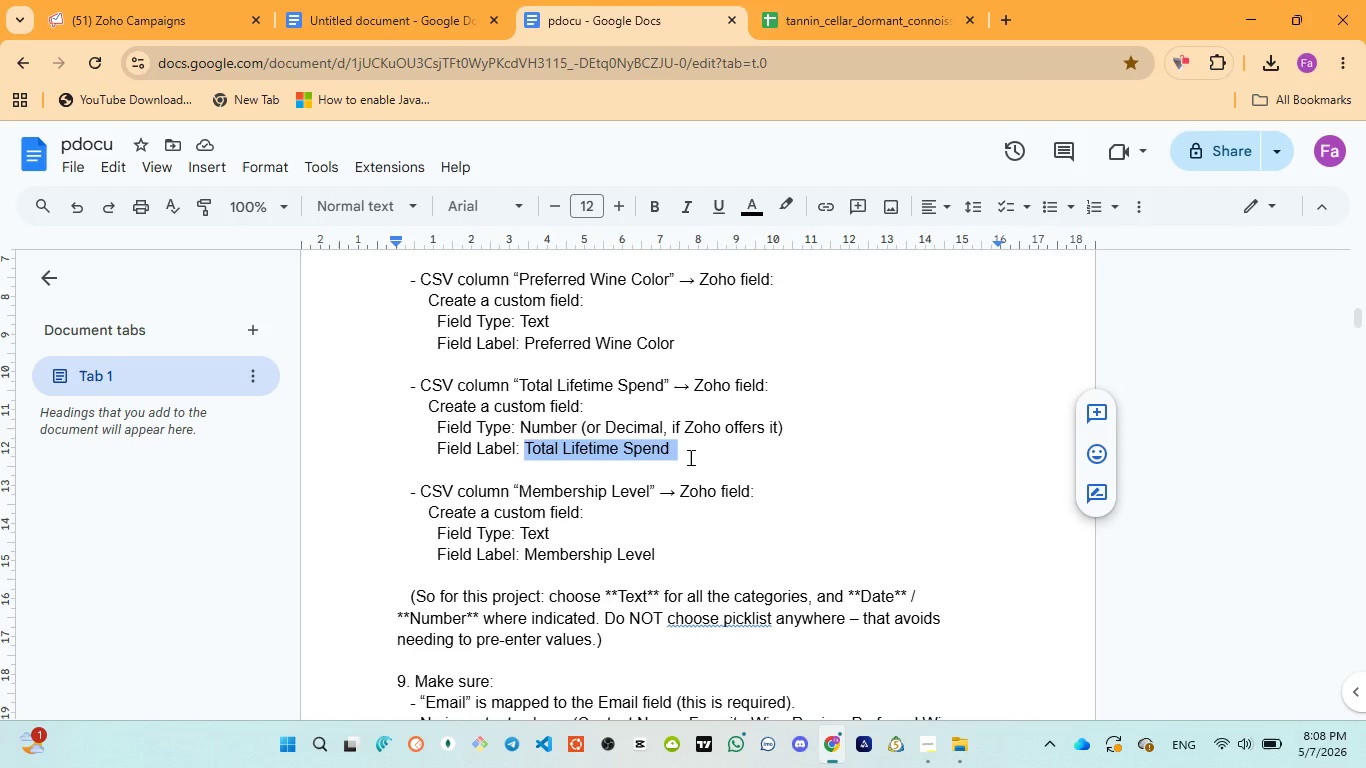 
key(Control+C)
 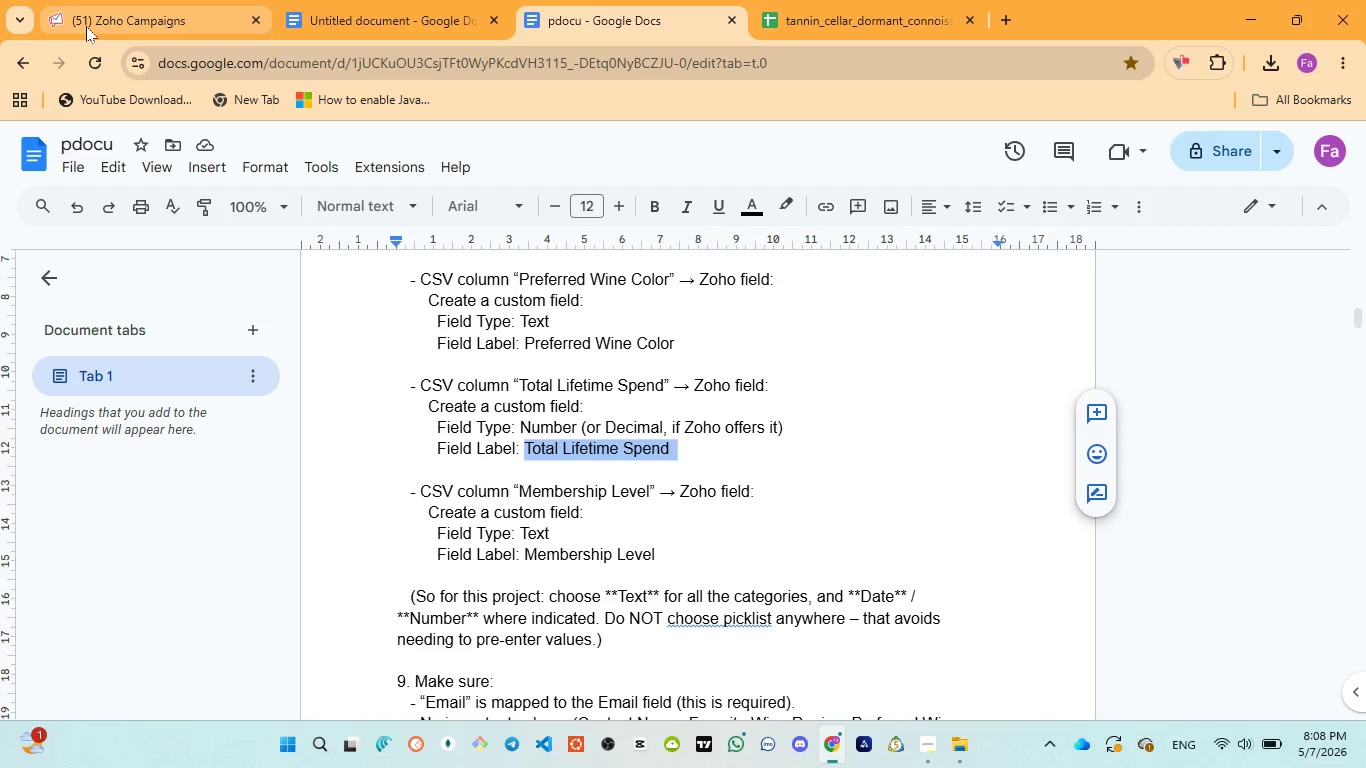 
left_click([86, 26])
 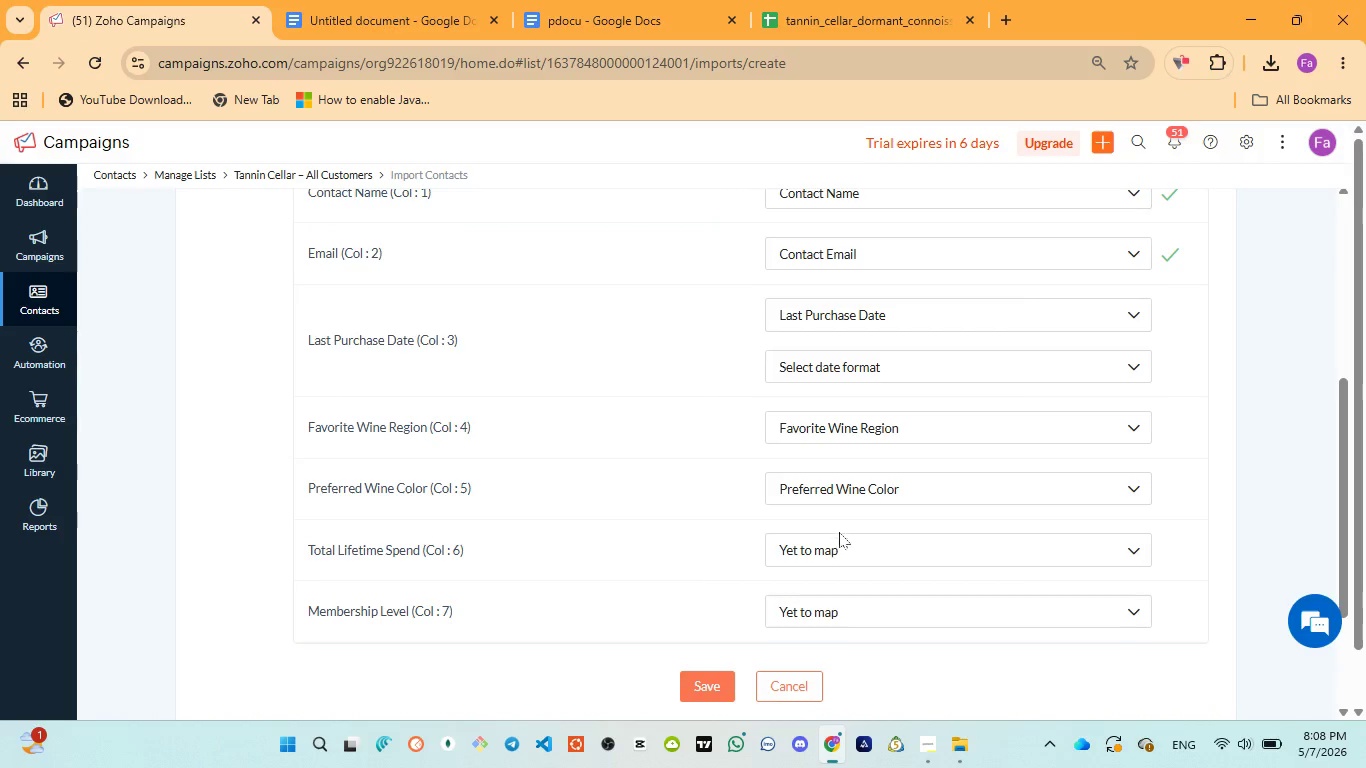 
left_click([836, 546])
 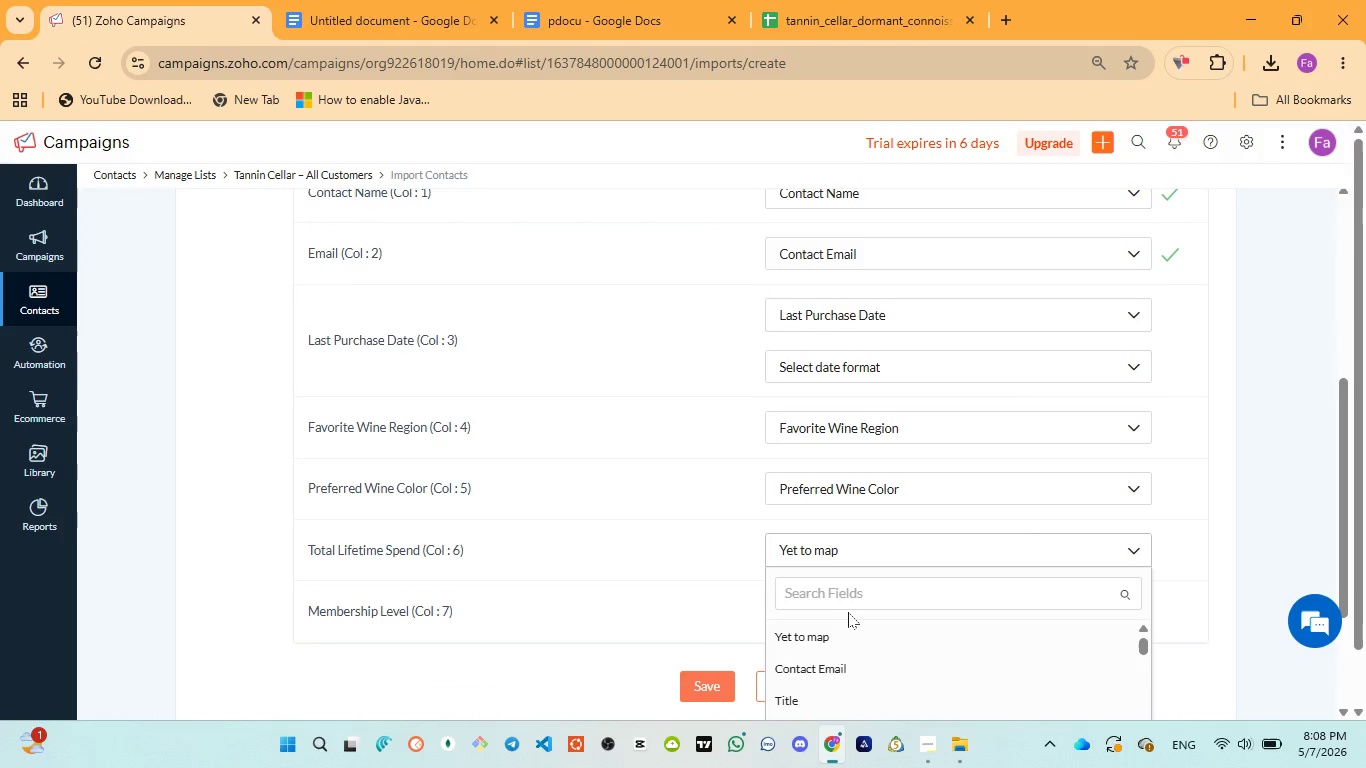 
scroll: coordinate [847, 620], scroll_direction: down, amount: 3.0
 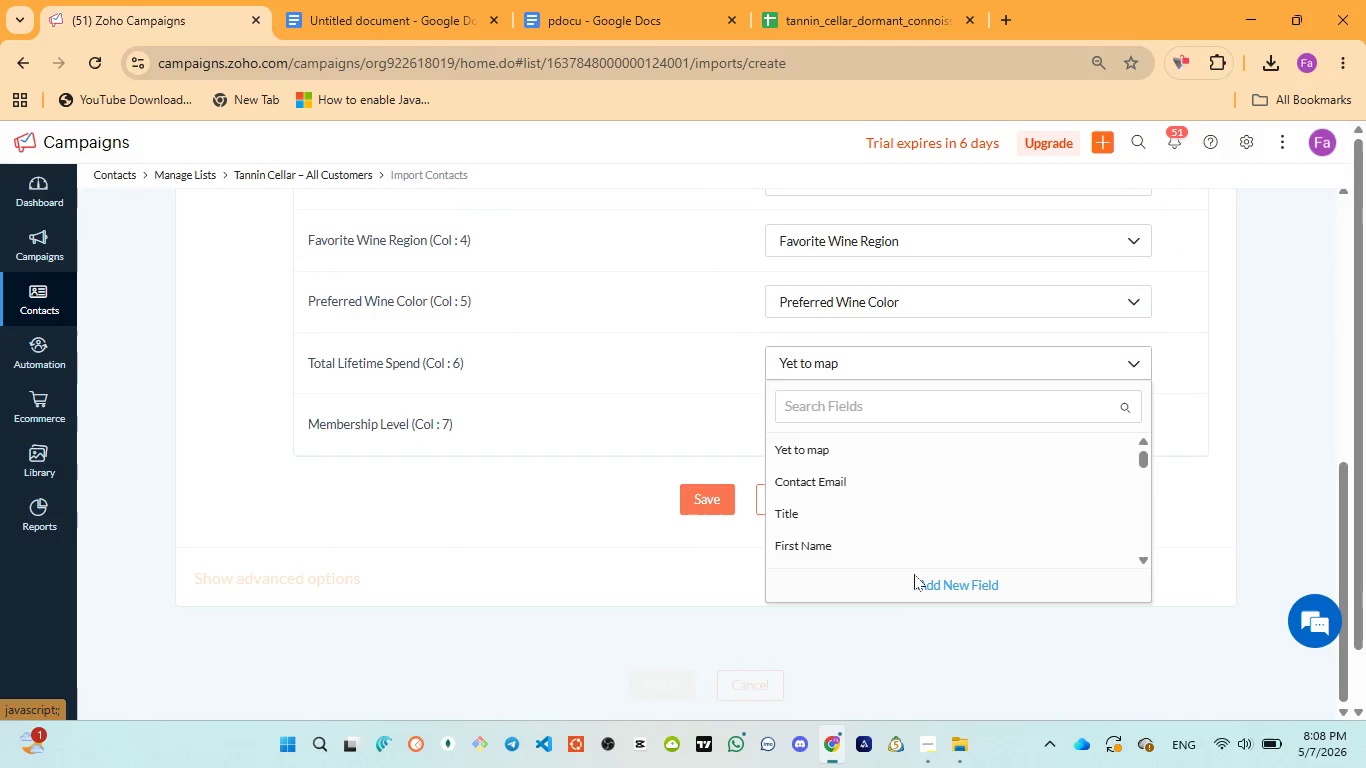 
left_click([914, 574])
 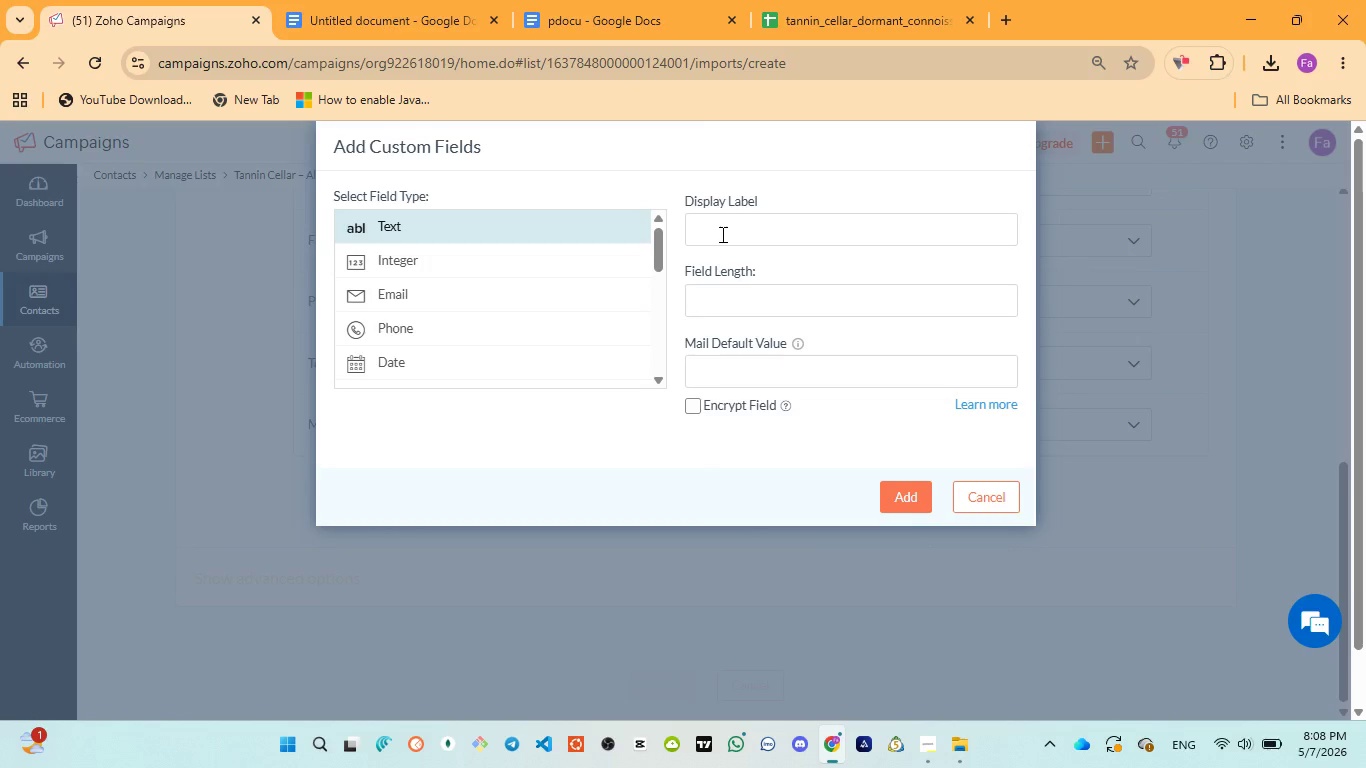 
left_click([574, 20])
 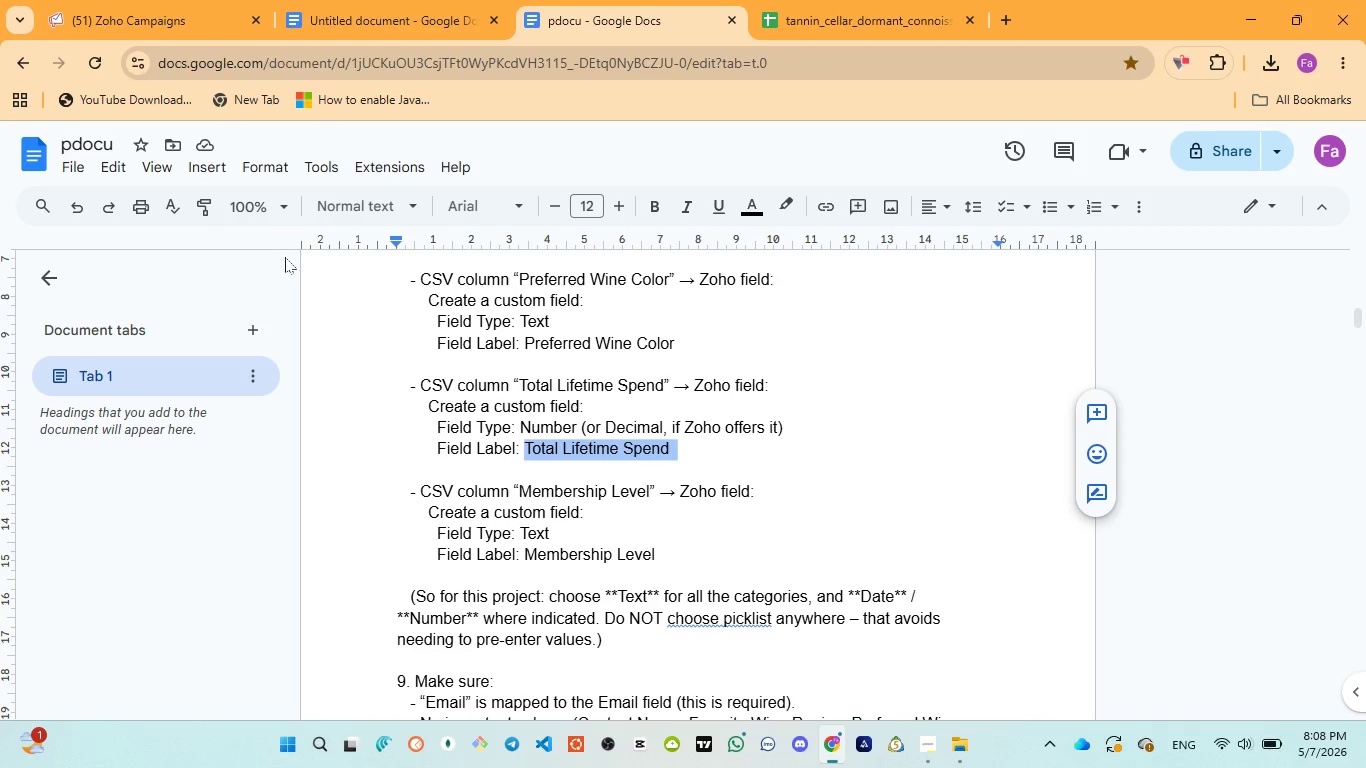 
wait(7.22)
 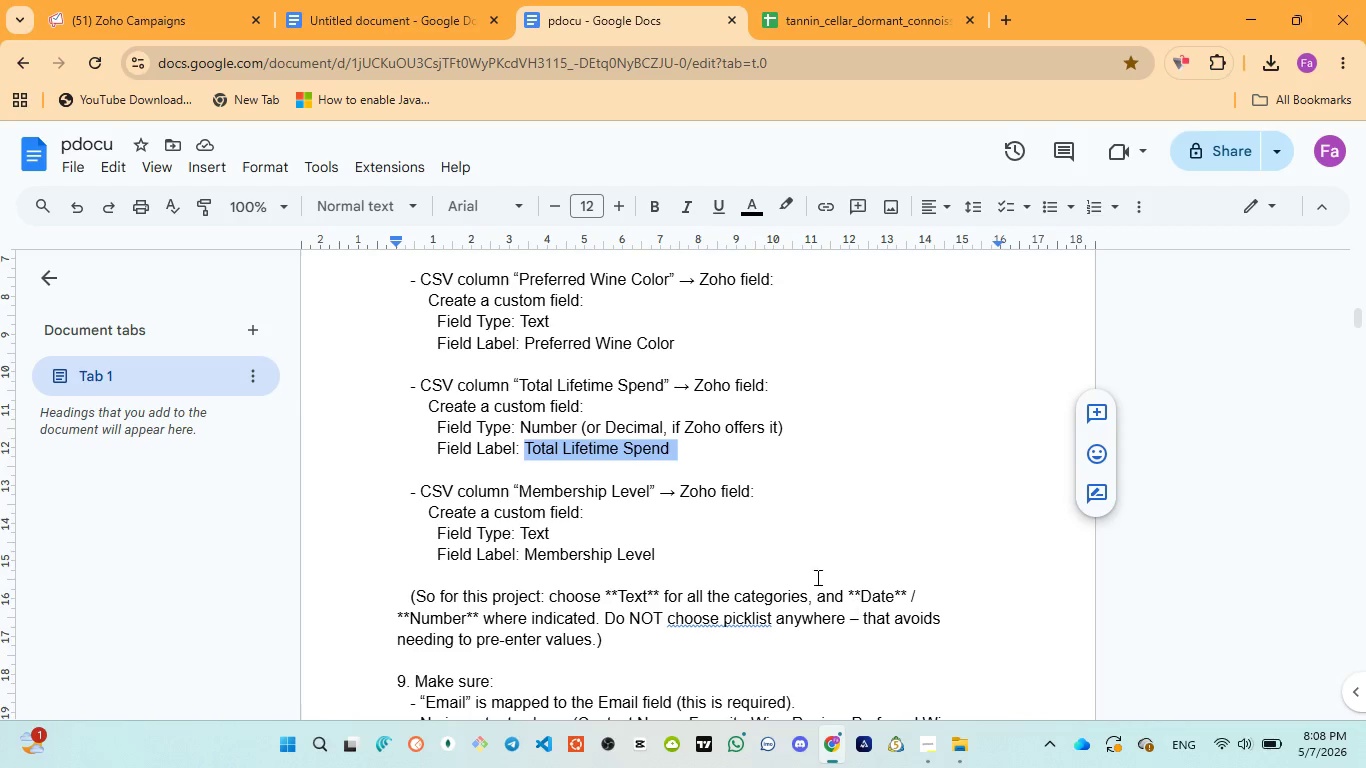 
double_click([94, 14])
 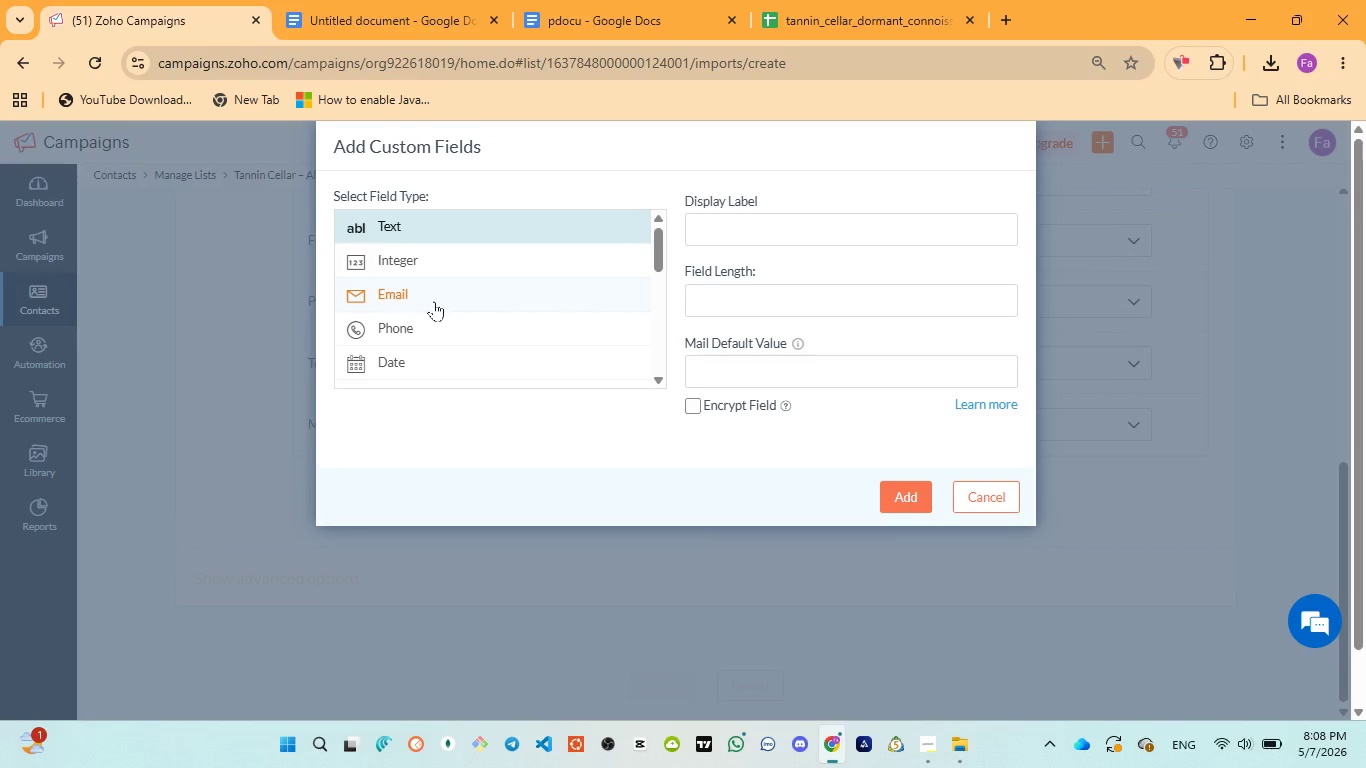 
scroll: coordinate [478, 338], scroll_direction: down, amount: 3.0
 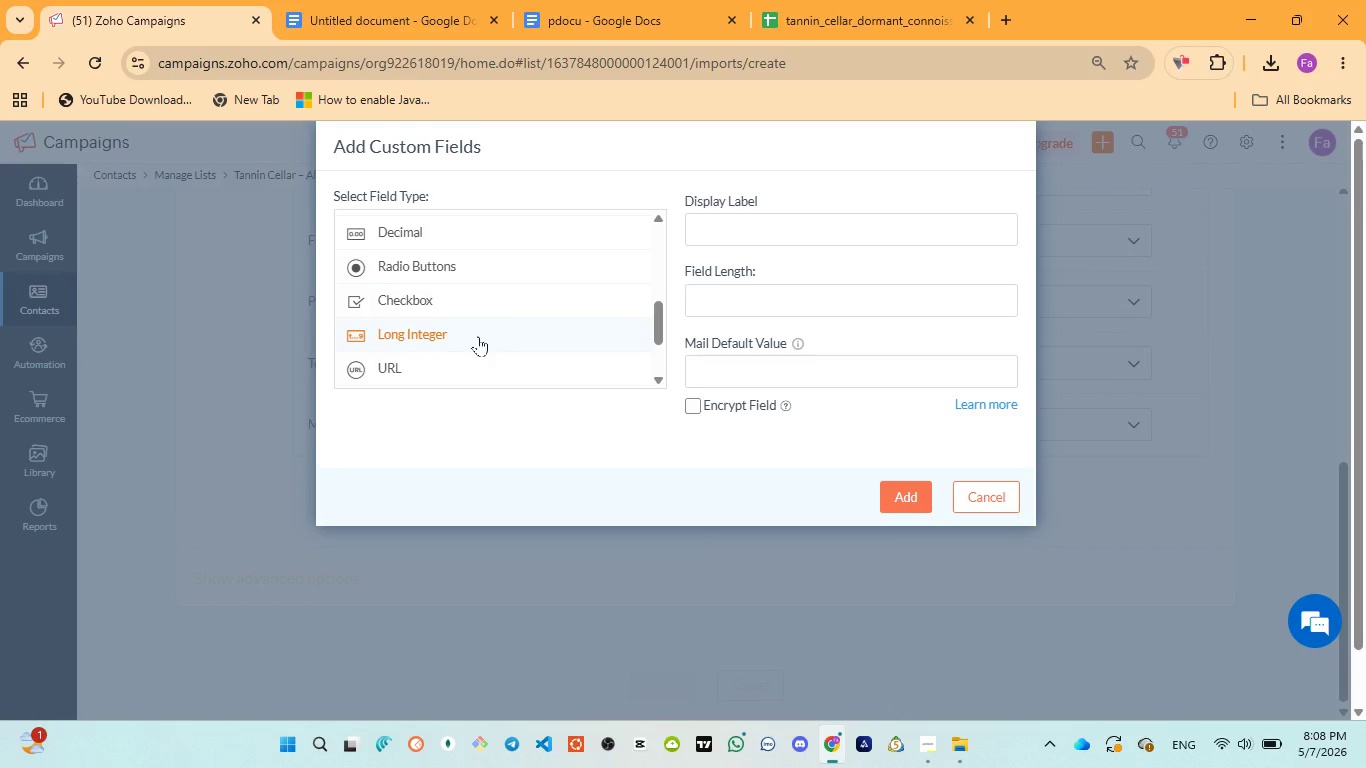 
left_click([478, 336])
 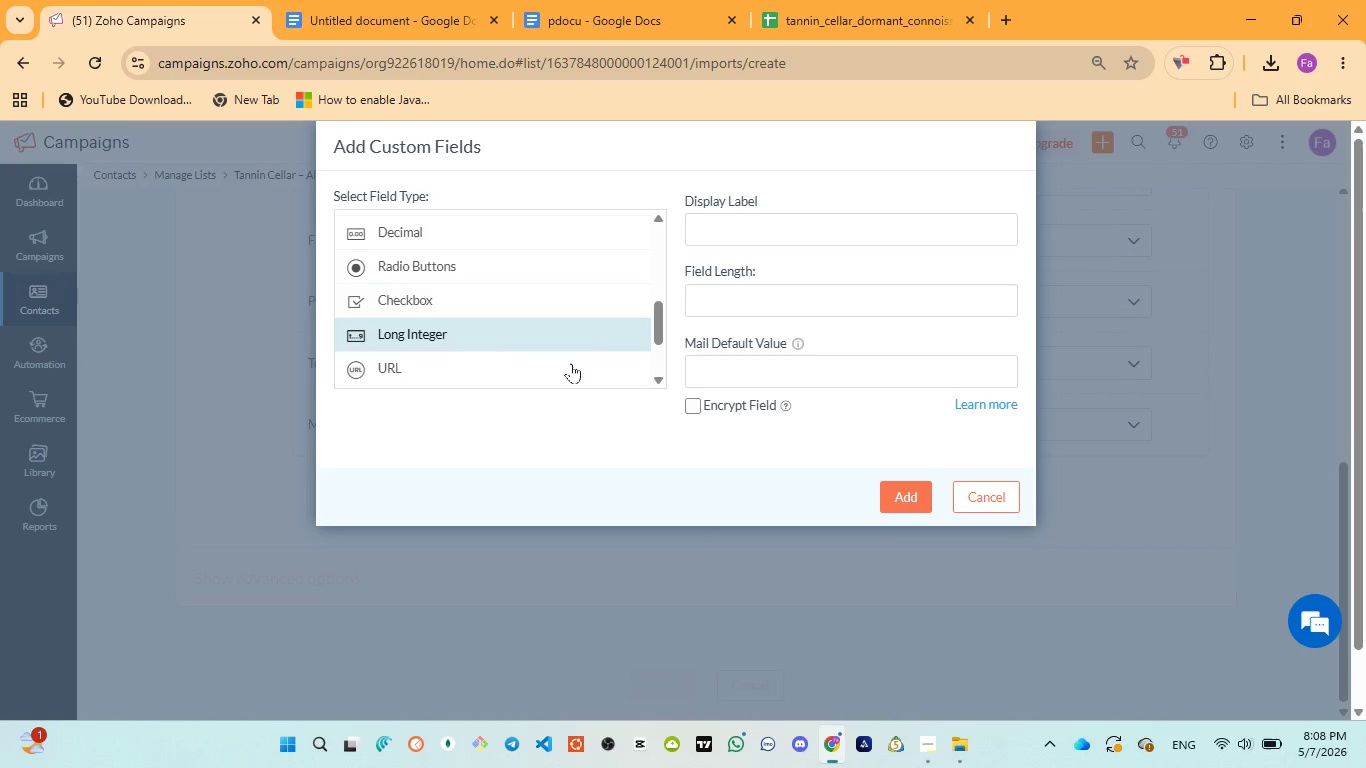 
left_click([476, 327])
 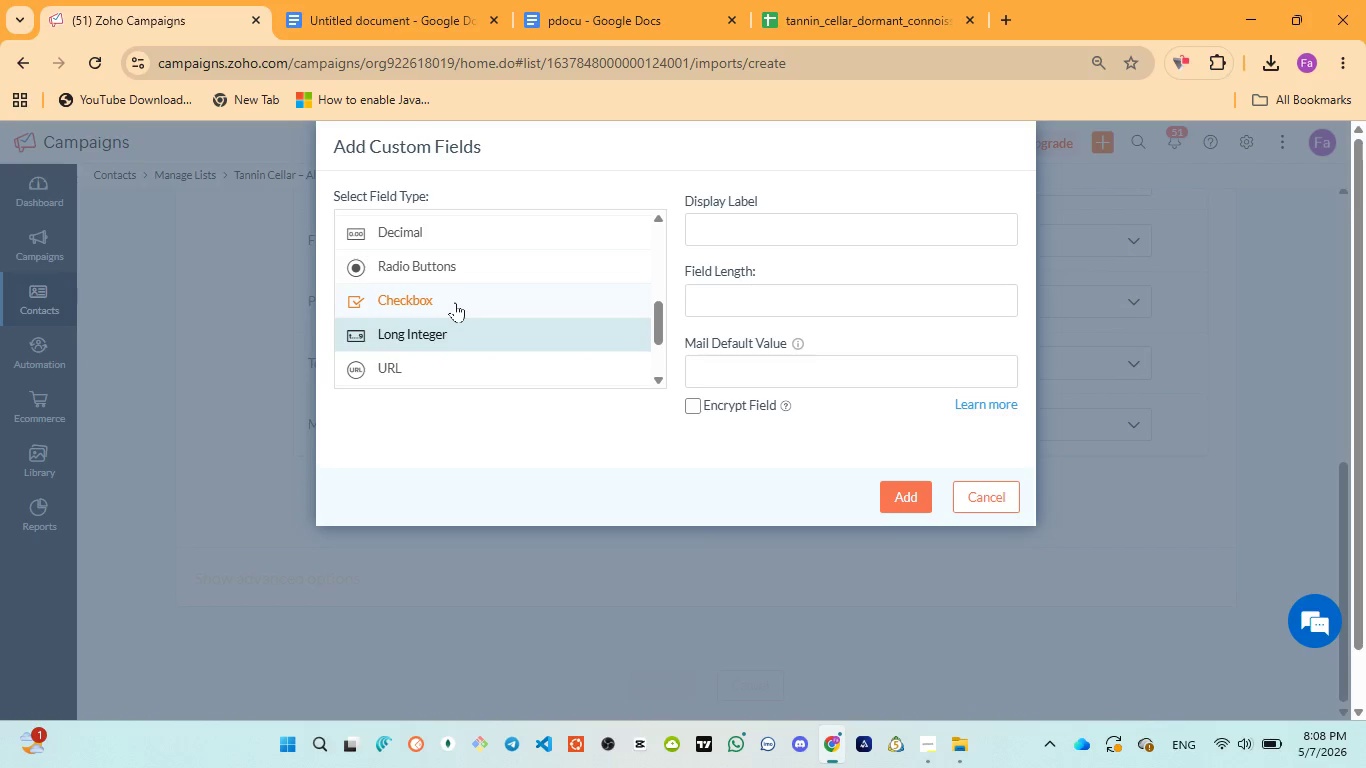 
left_click([455, 302])
 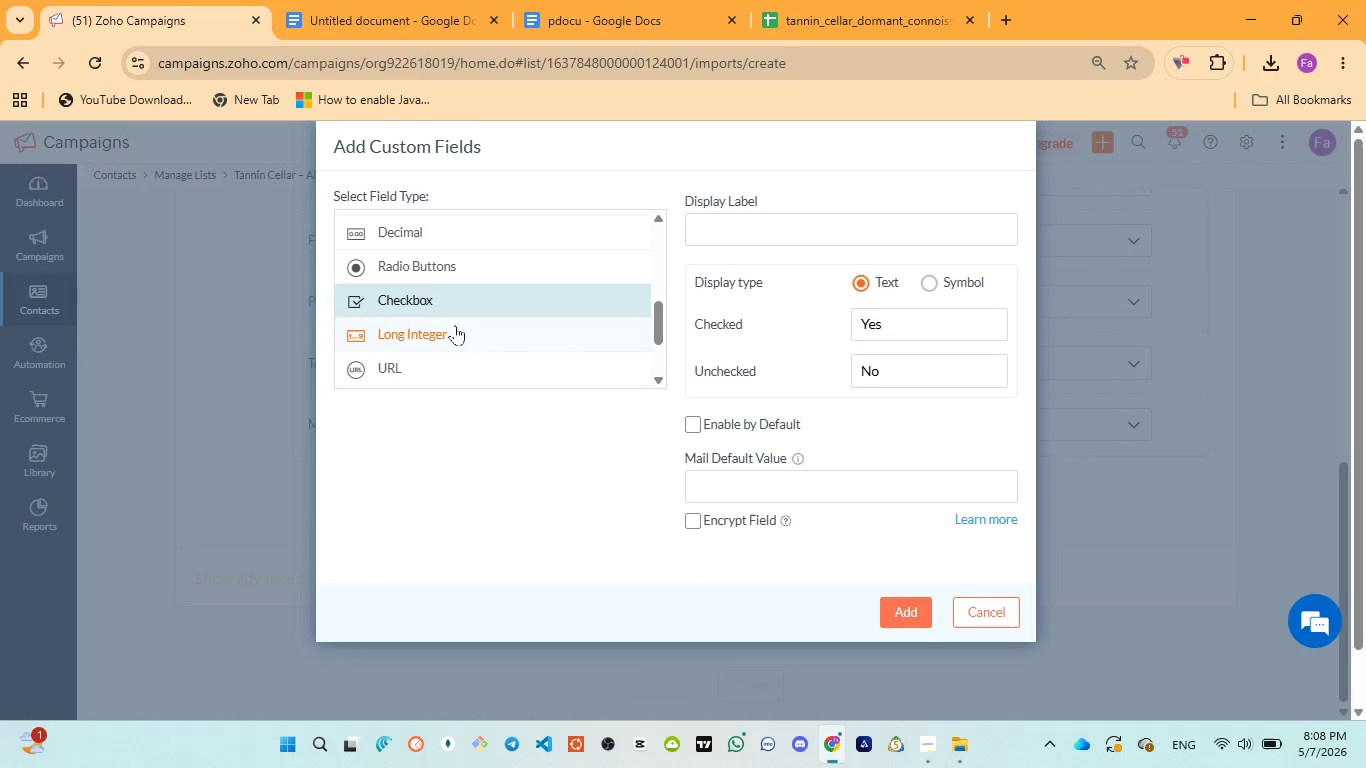 
left_click([455, 336])
 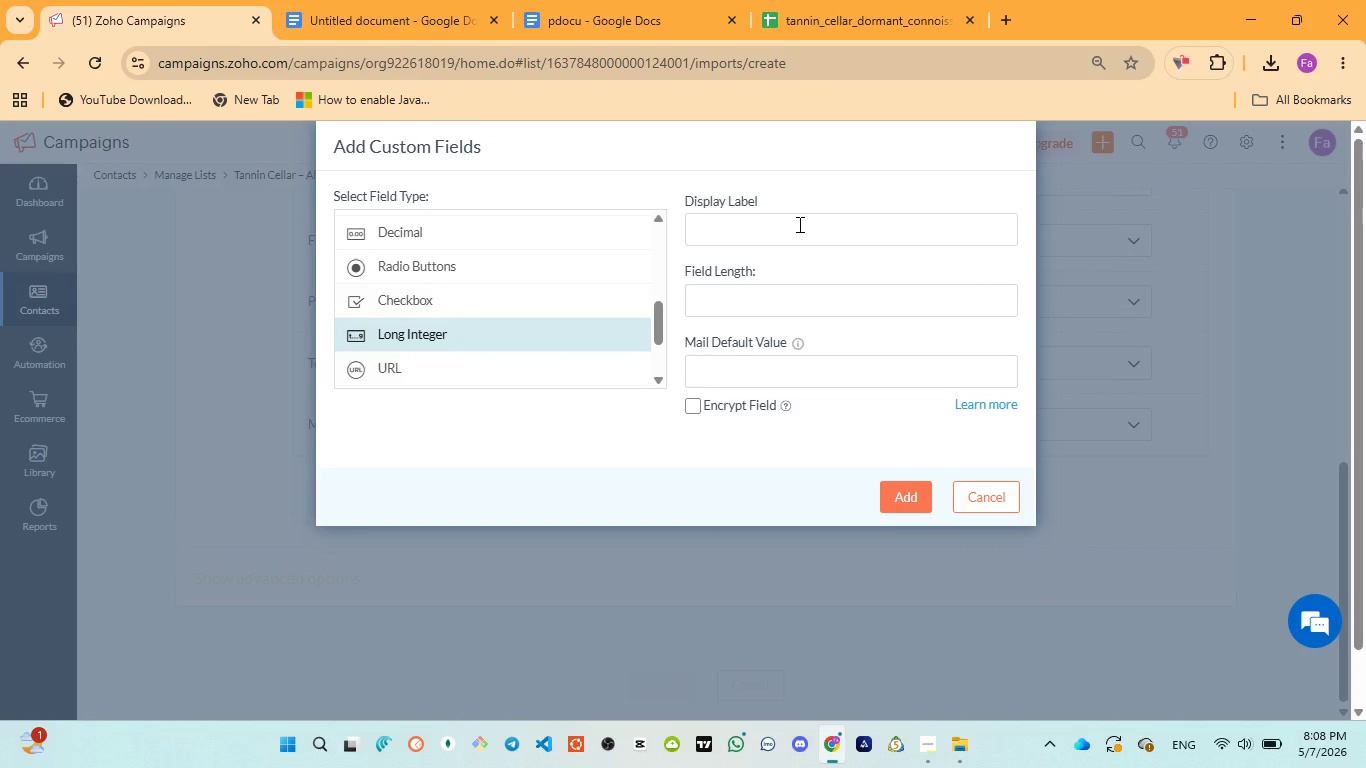 
left_click([801, 222])
 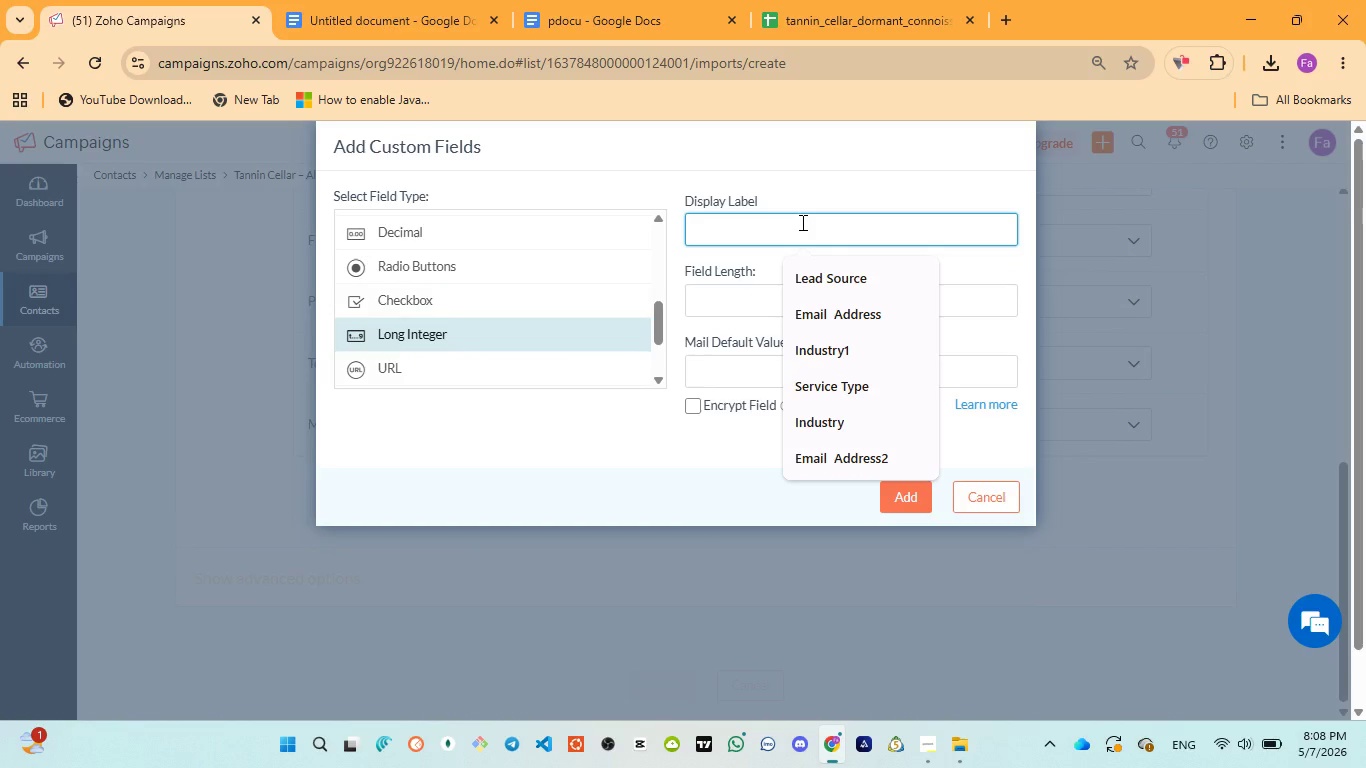 
type(Total Life Time Speed)
 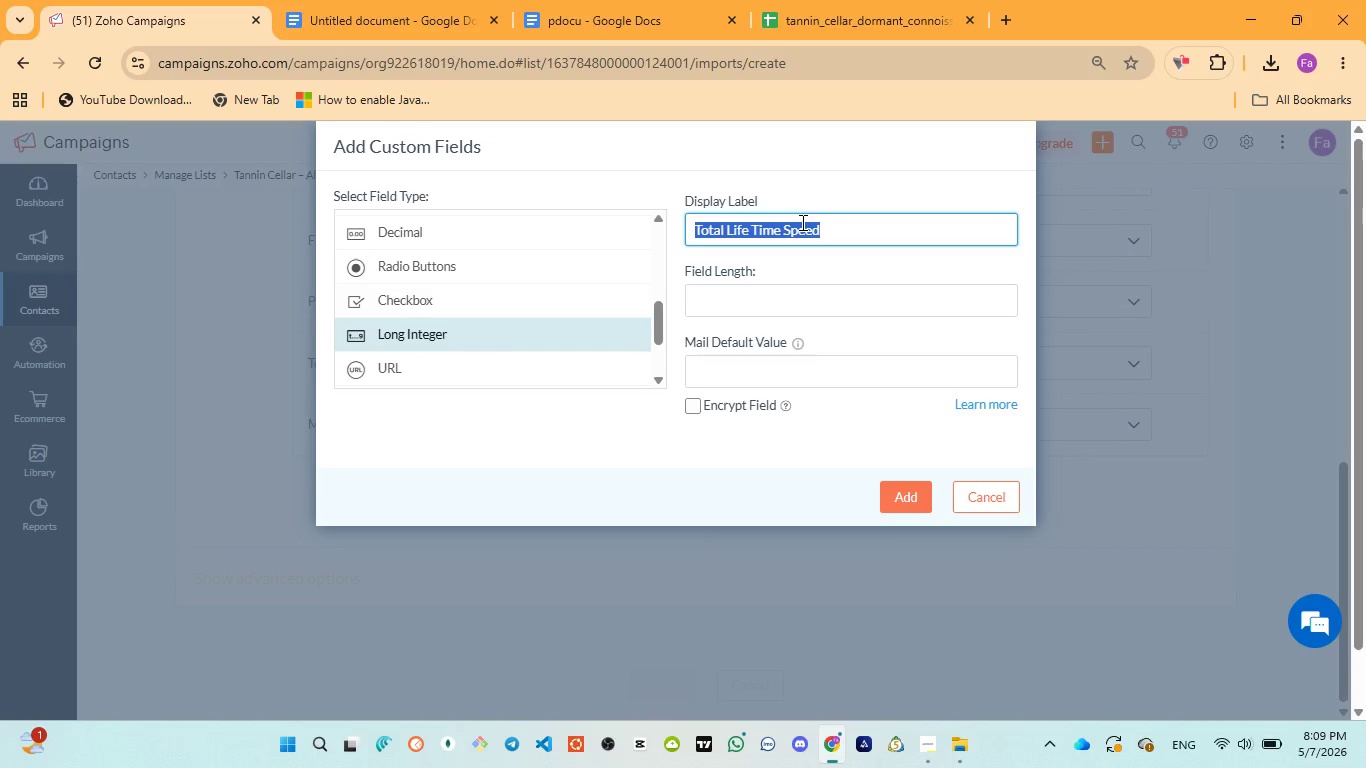 
 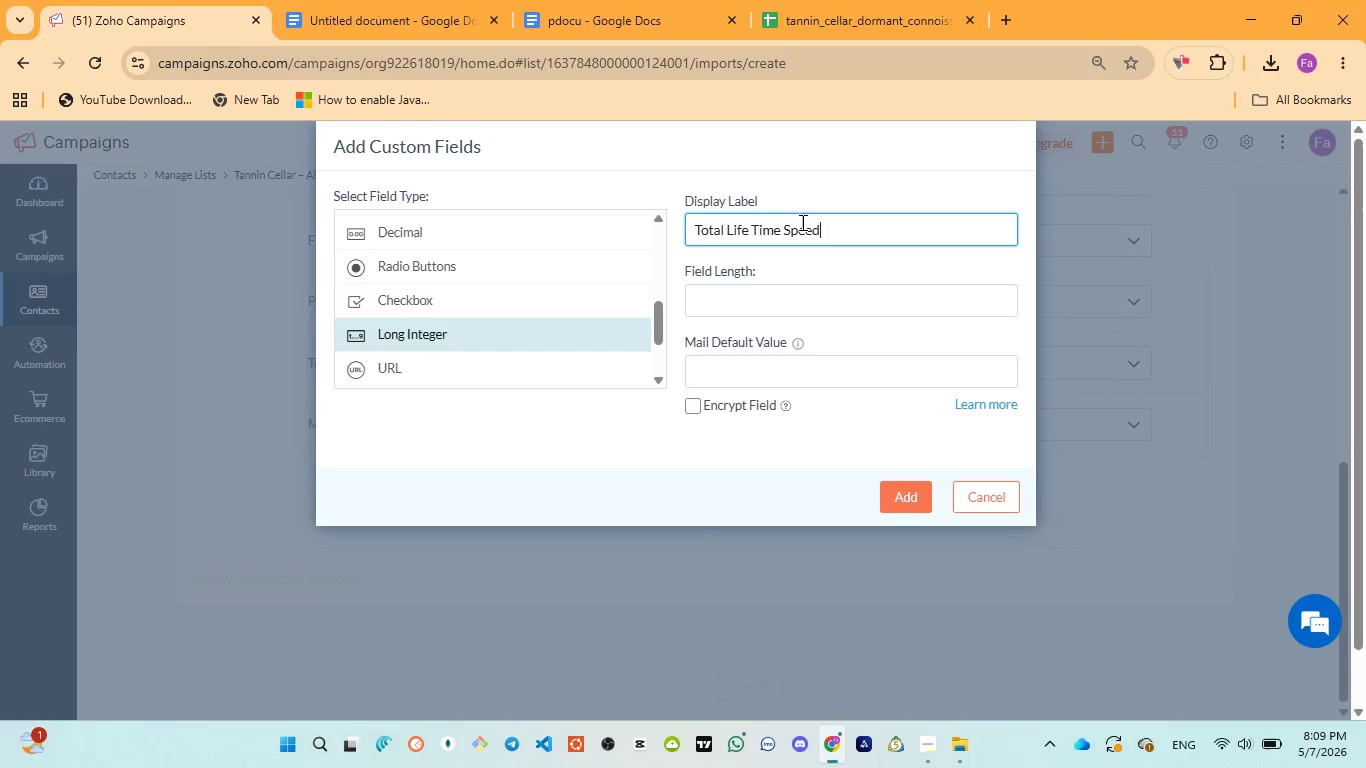 
key(Control+ControlLeft)
 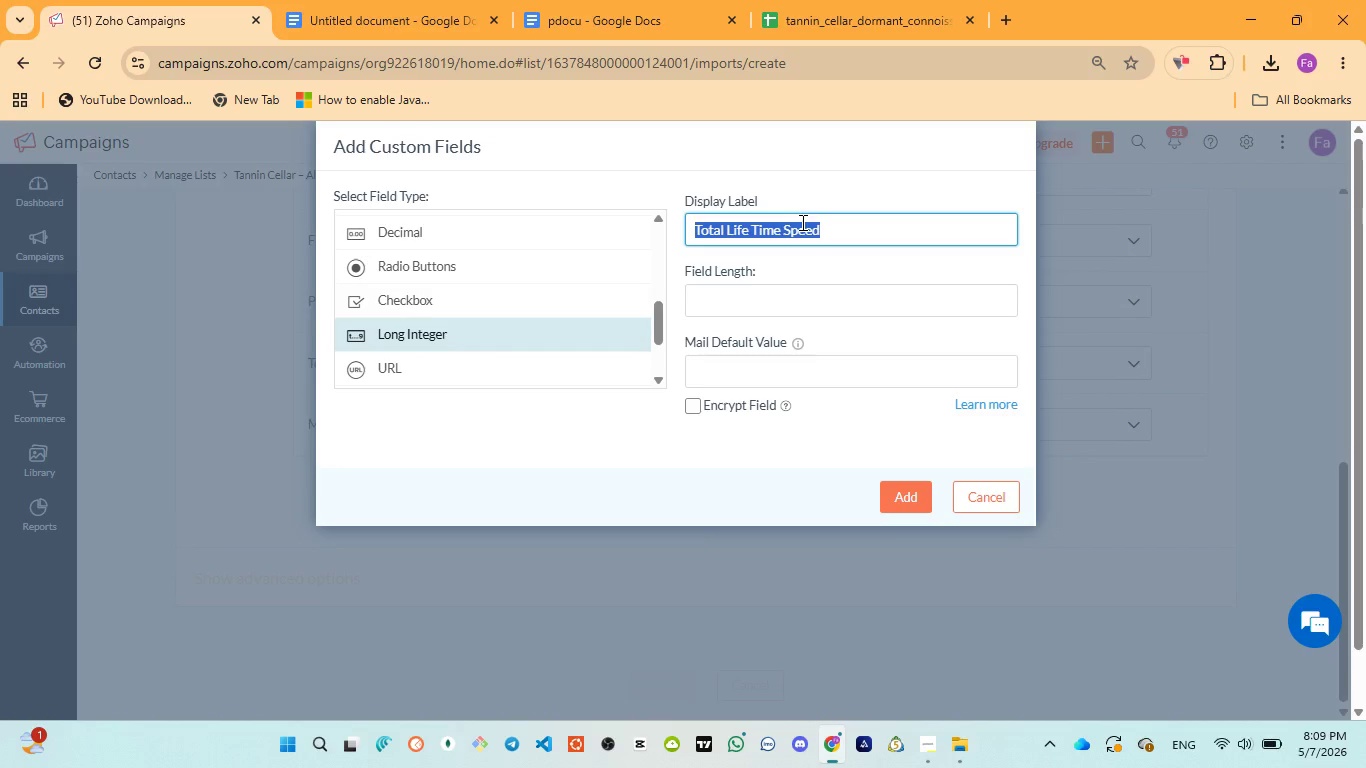 
key(Control+A)
 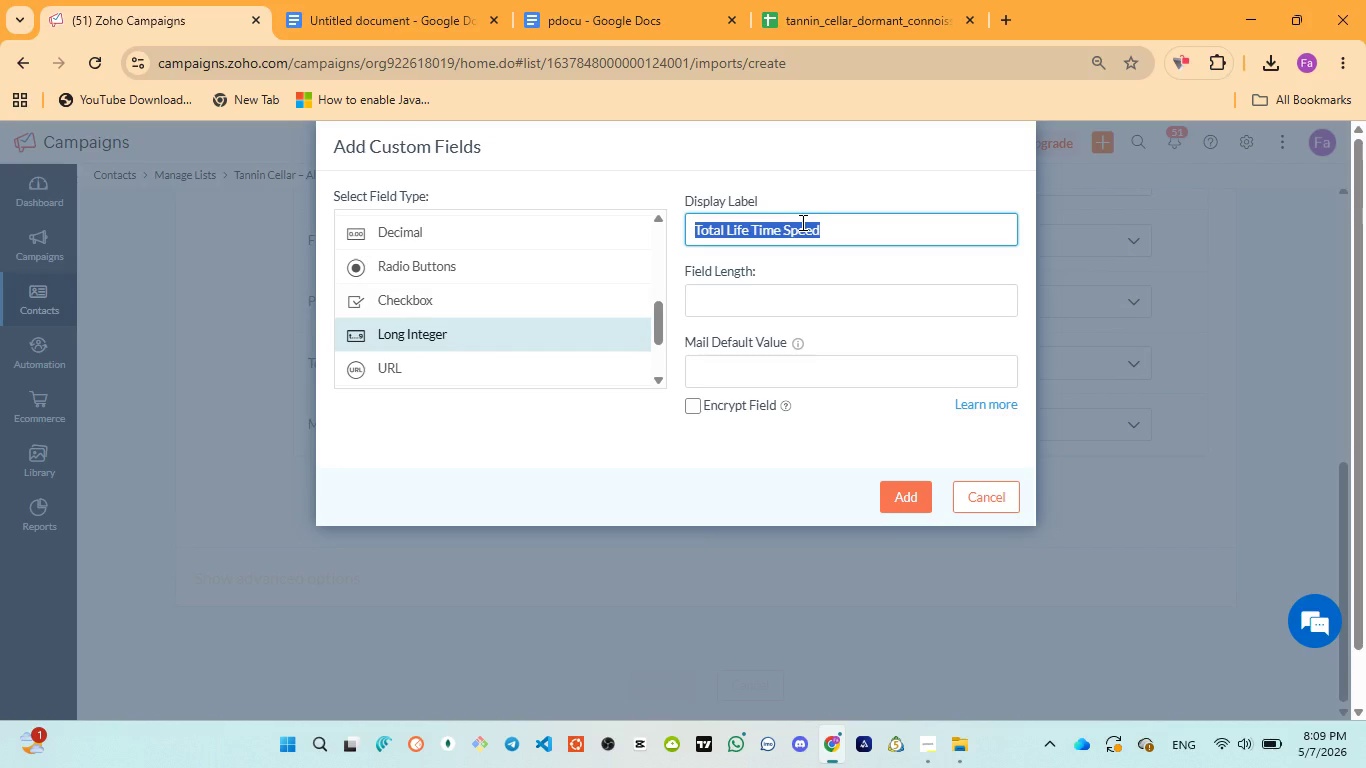 
key(Control+ControlLeft)
 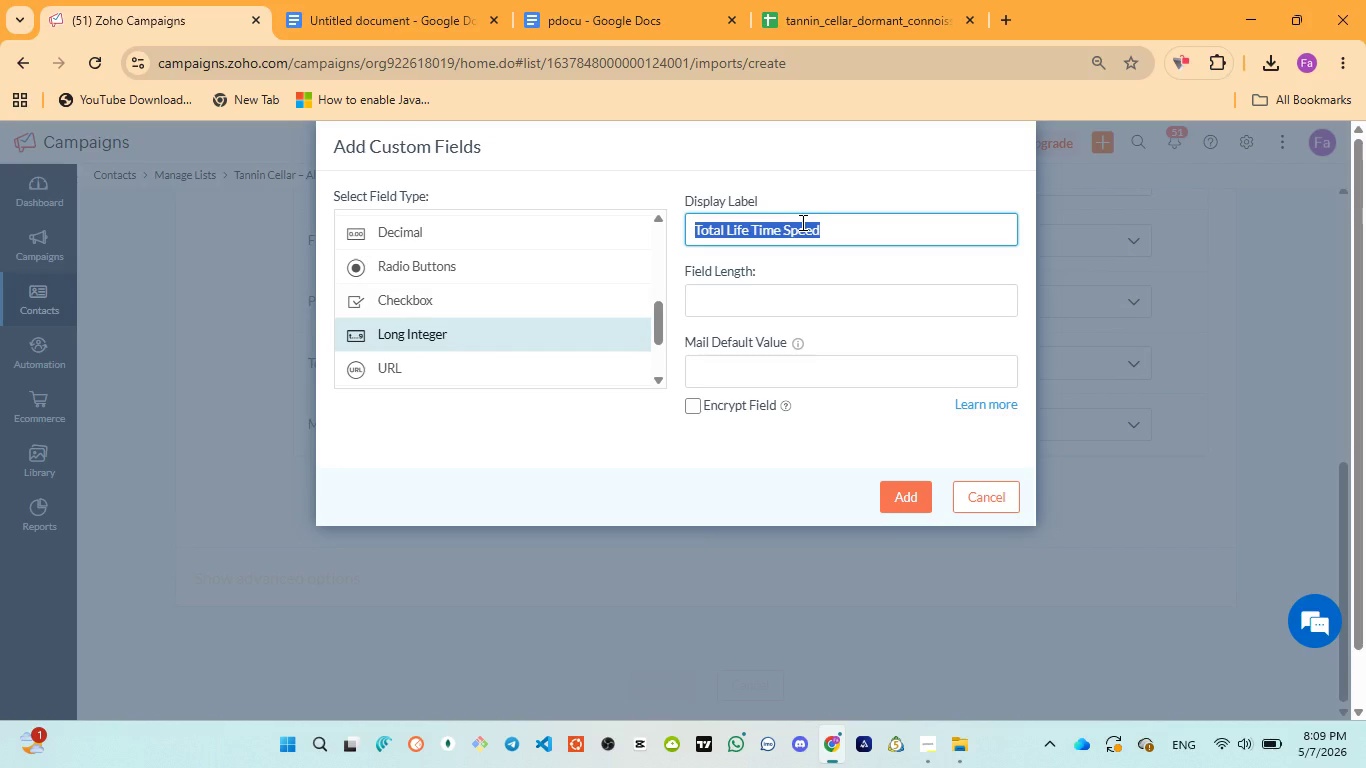 
key(Control+V)
 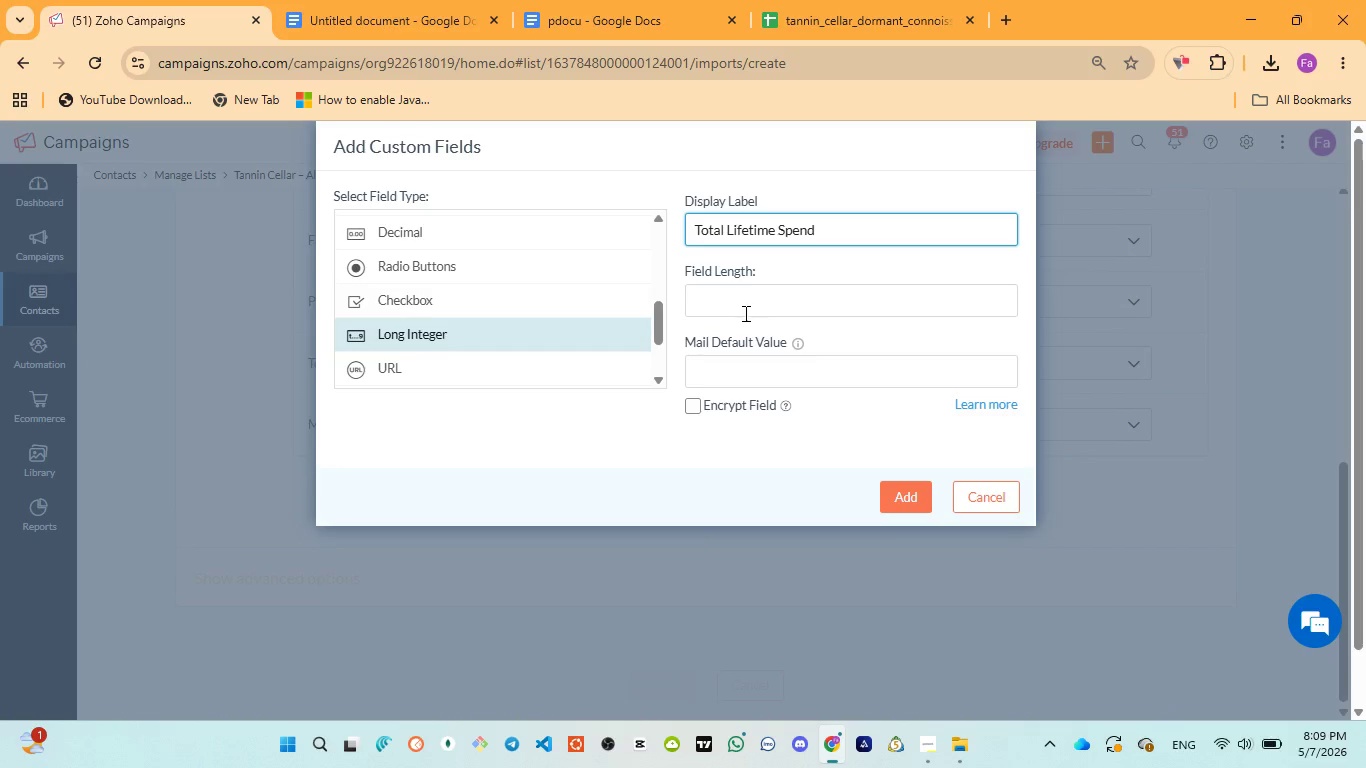 
left_click([742, 303])
 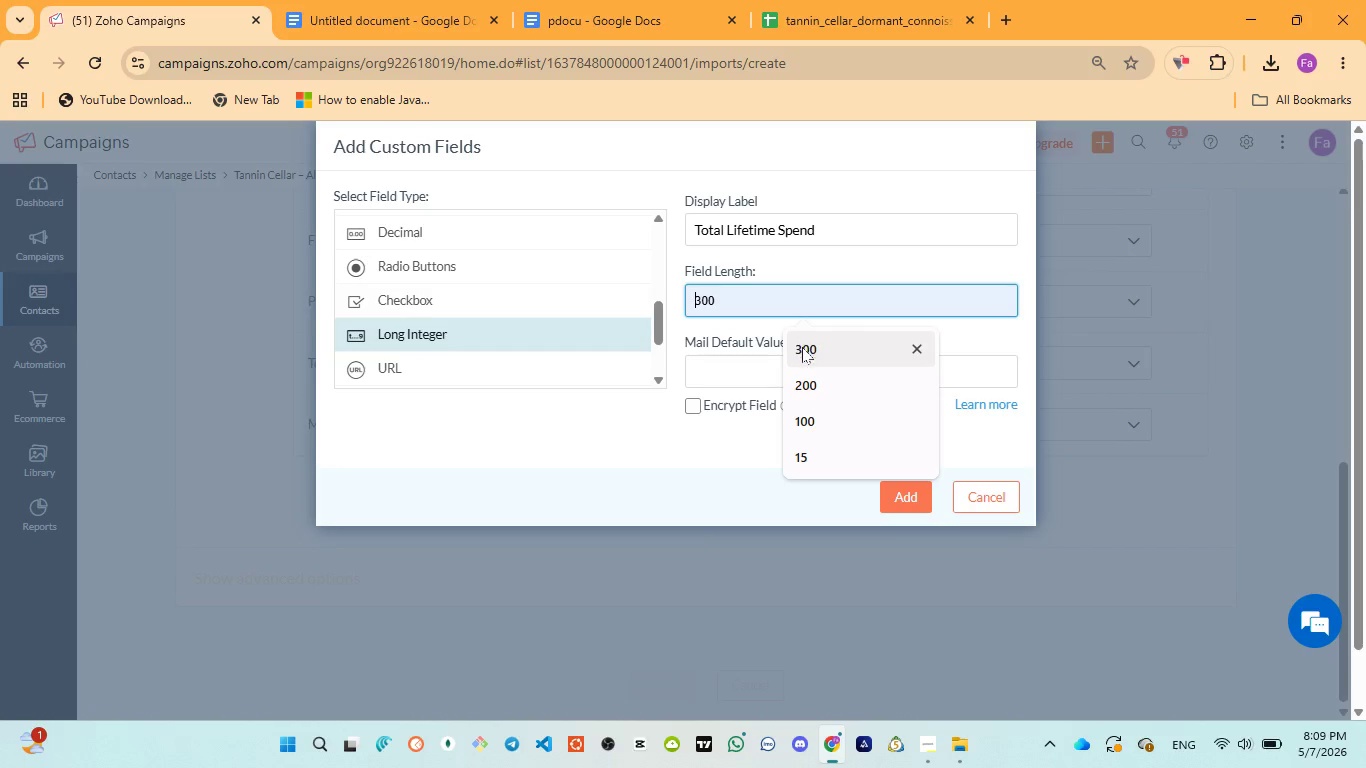 
left_click([802, 347])
 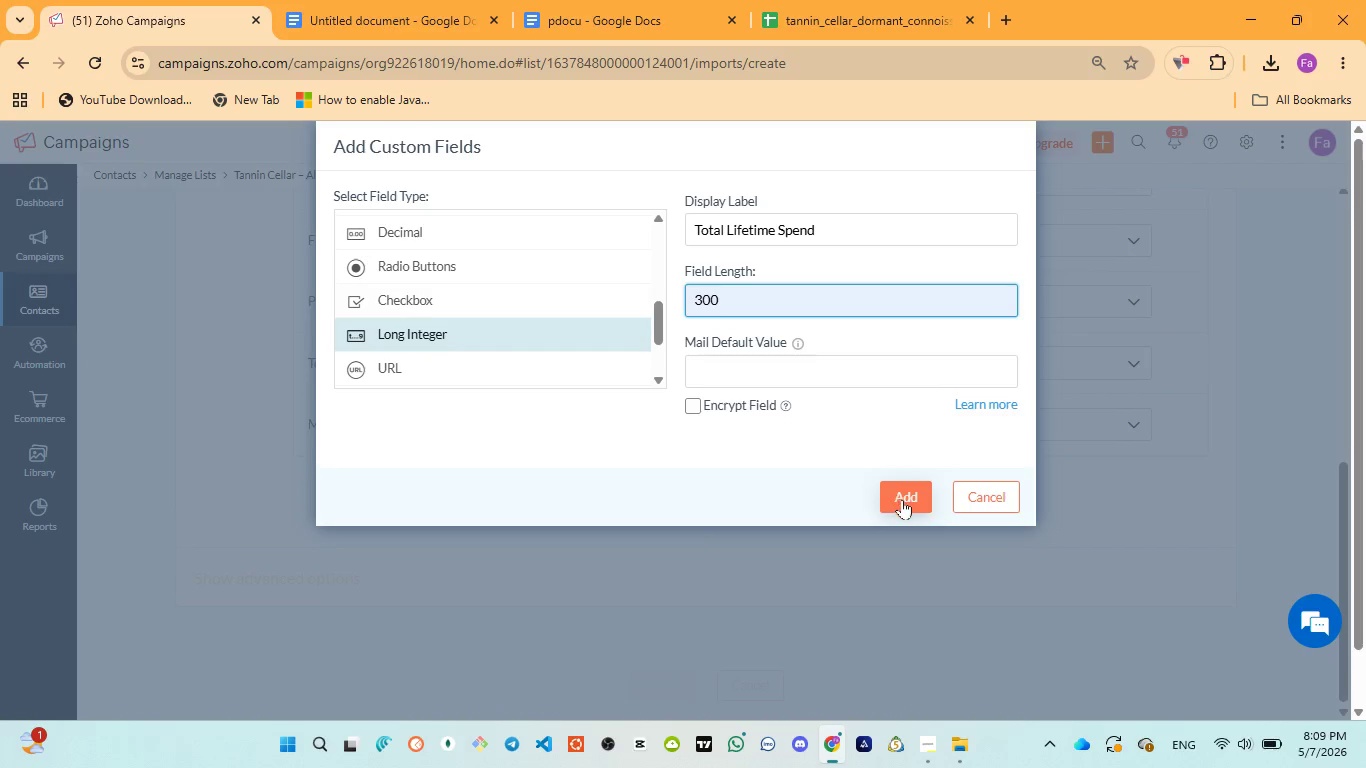 
left_click([902, 499])
 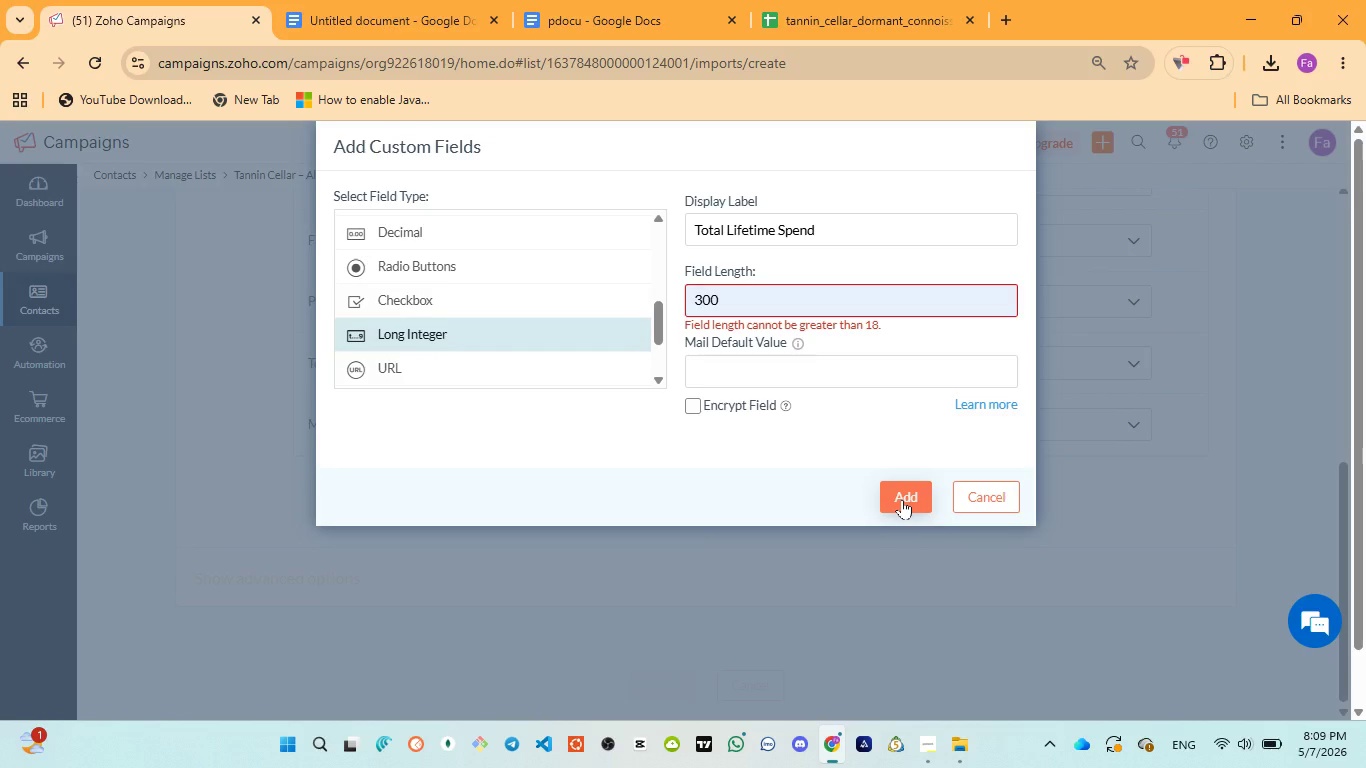 
wait(6.42)
 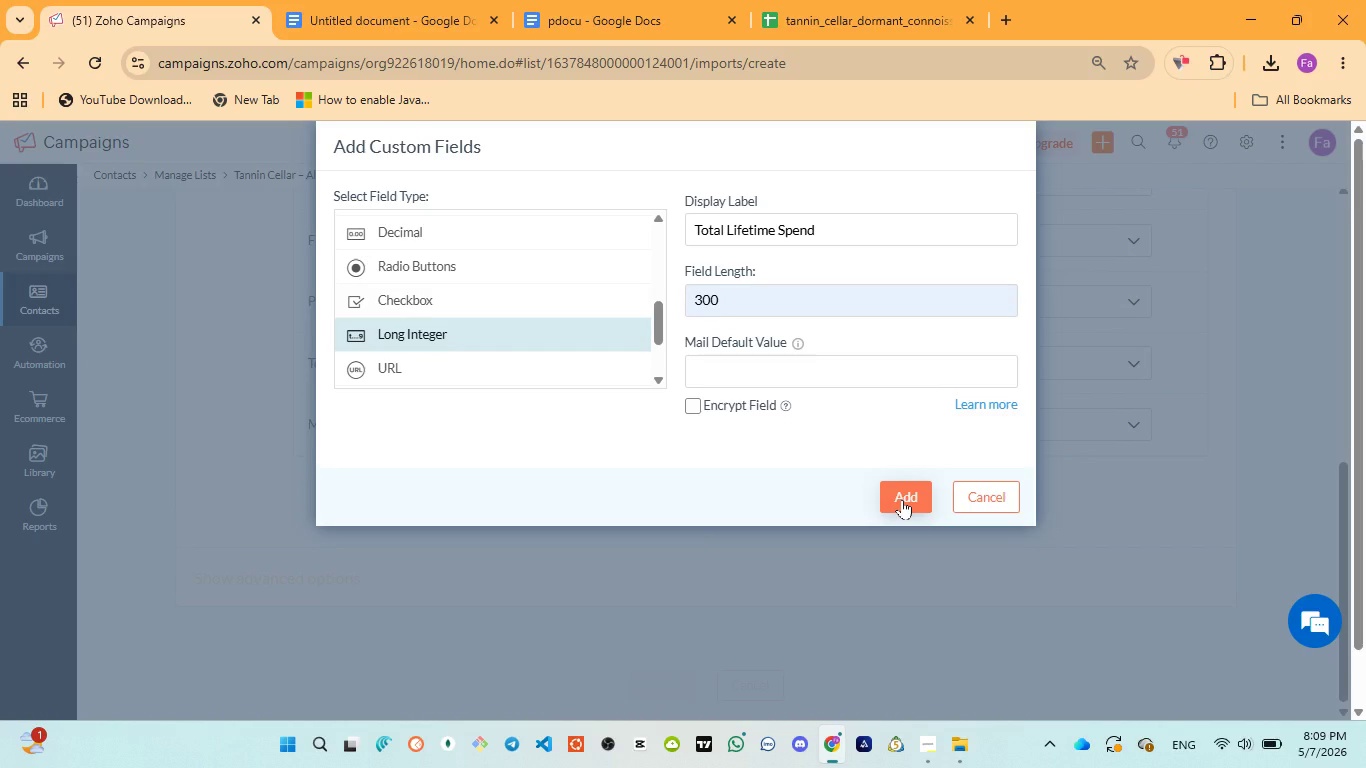 
double_click([712, 293])
 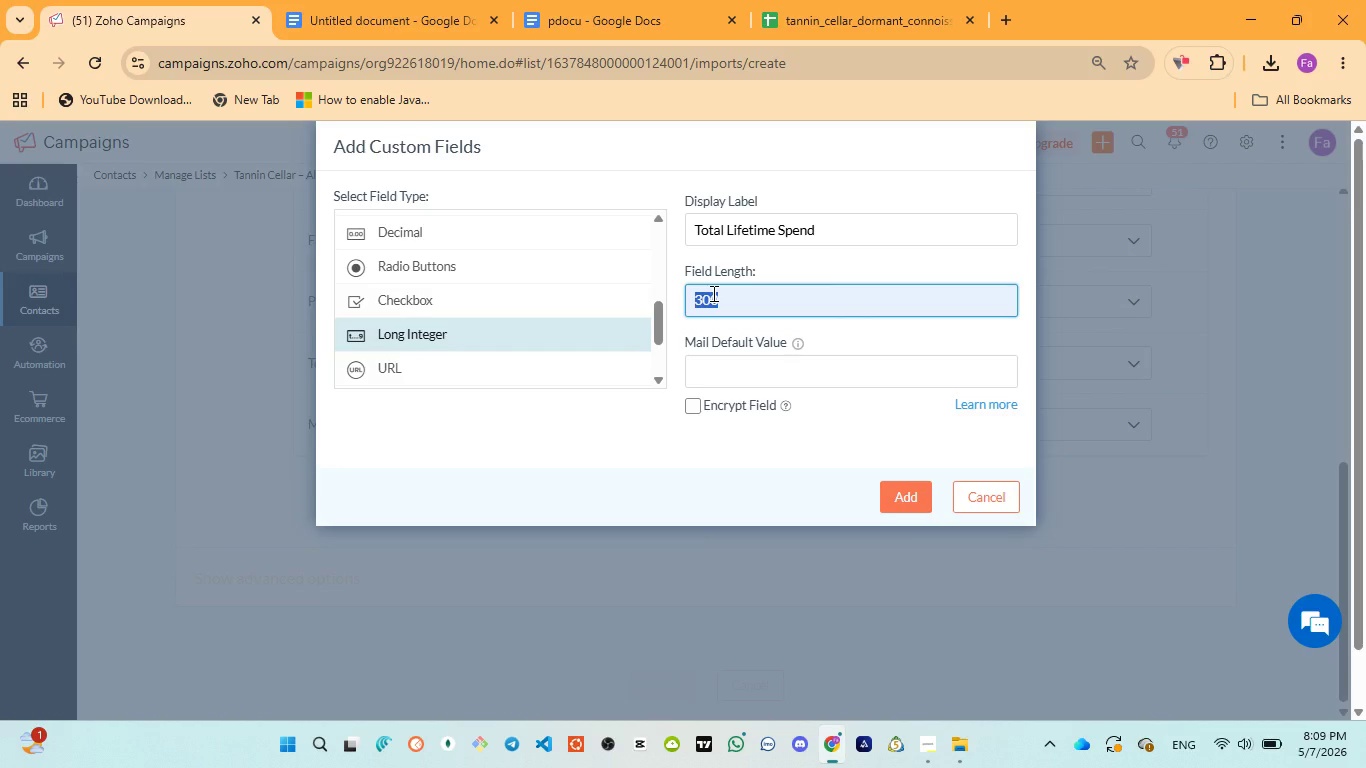 
type(10)
 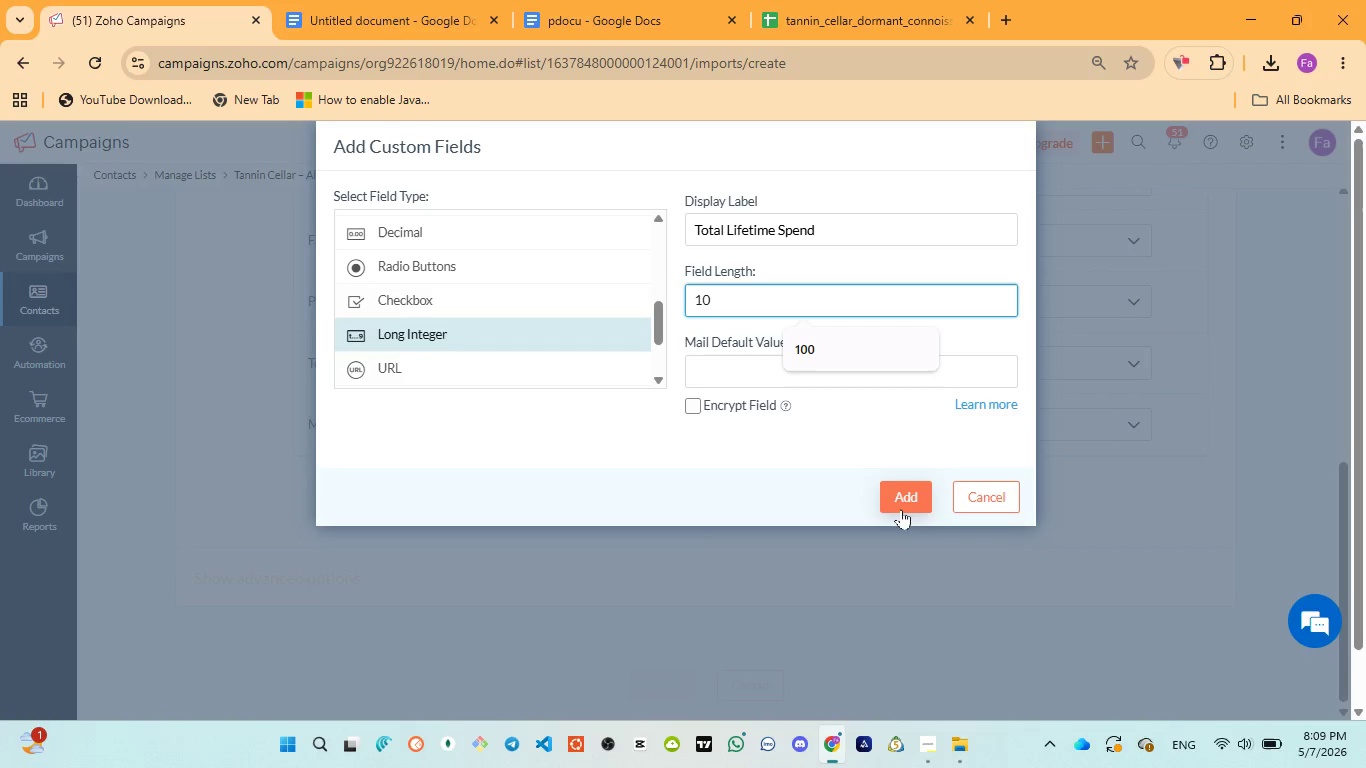 
left_click([906, 505])
 